 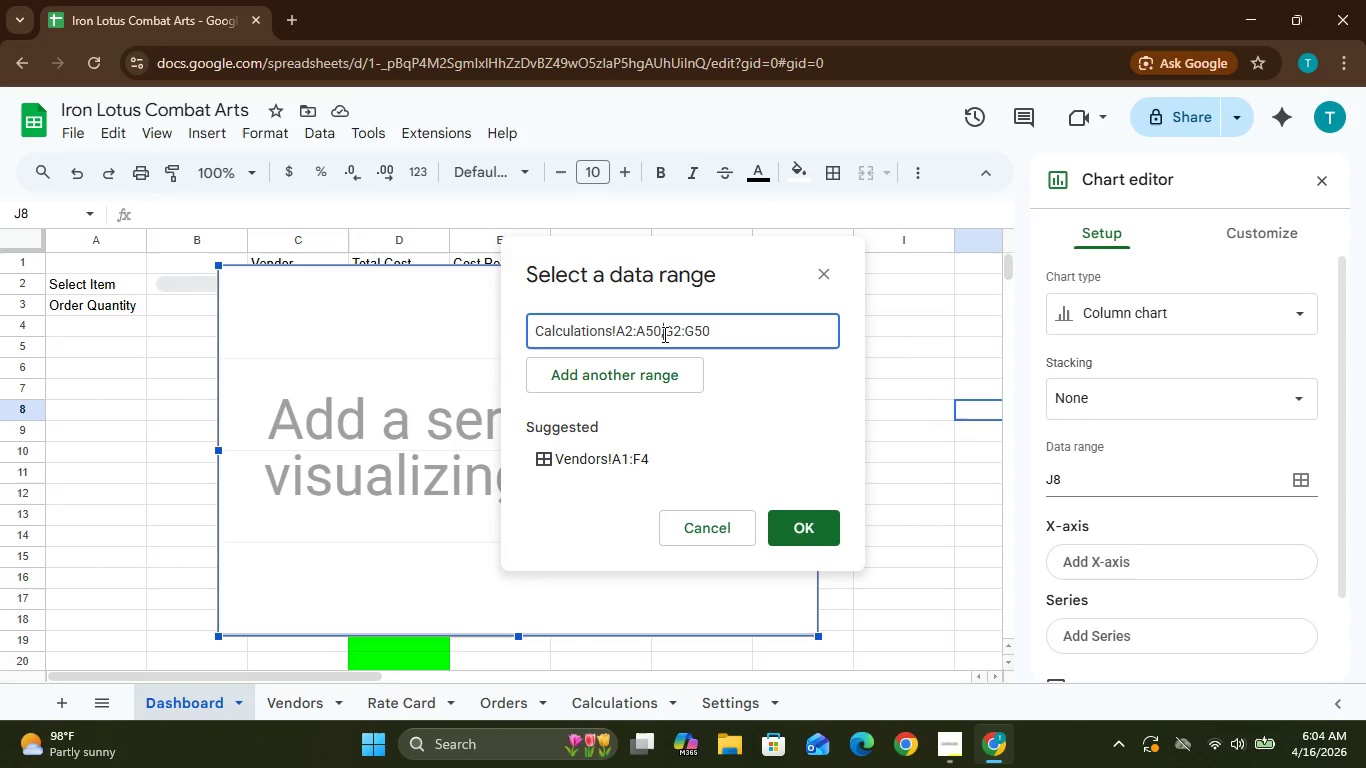 
key(Backspace)
 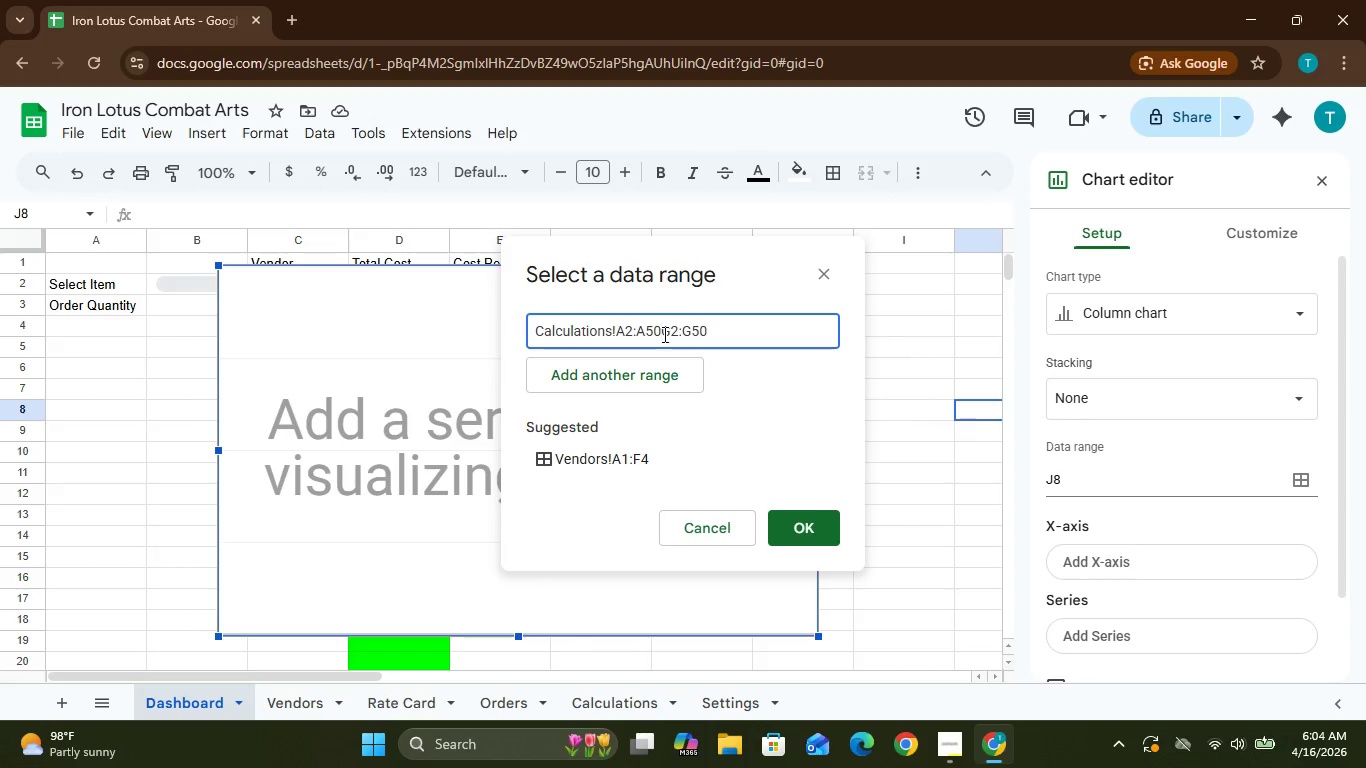 
key(Semicolon)
 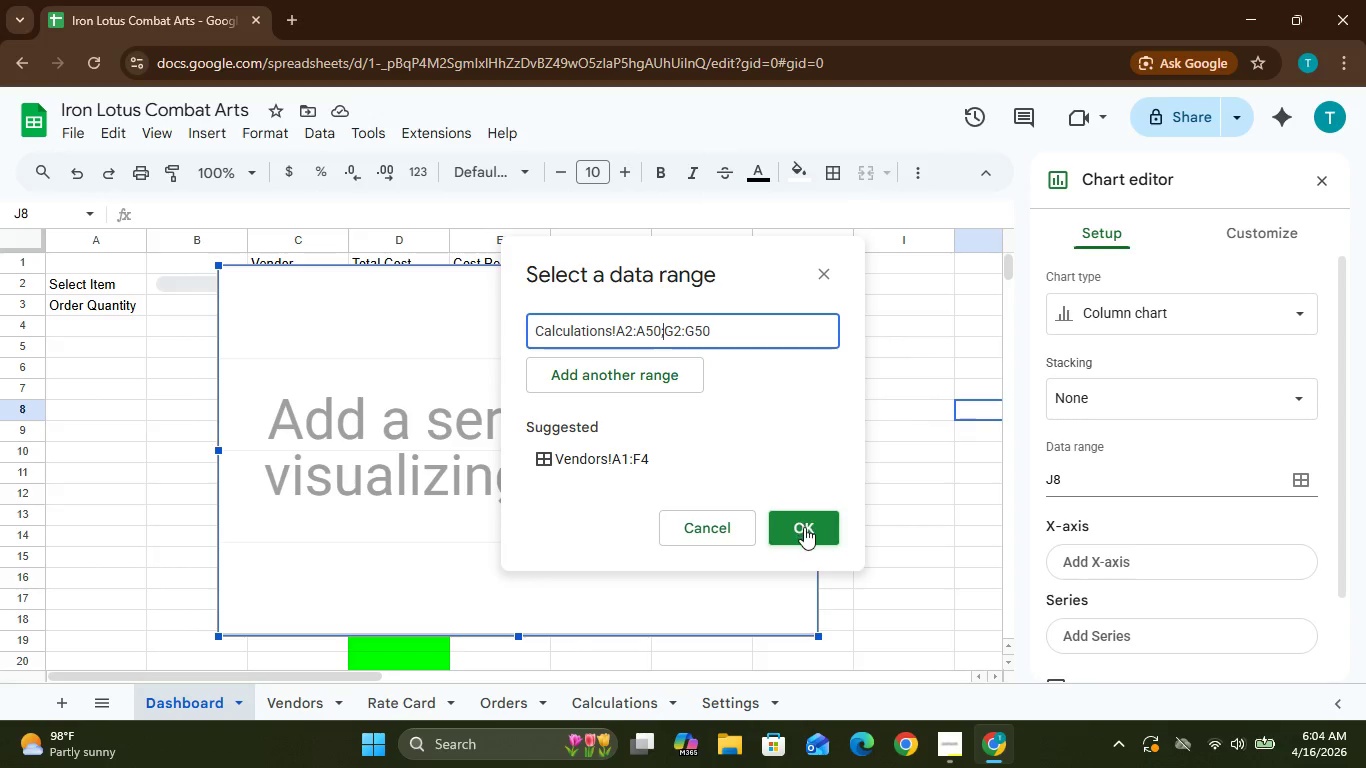 
left_click([804, 526])
 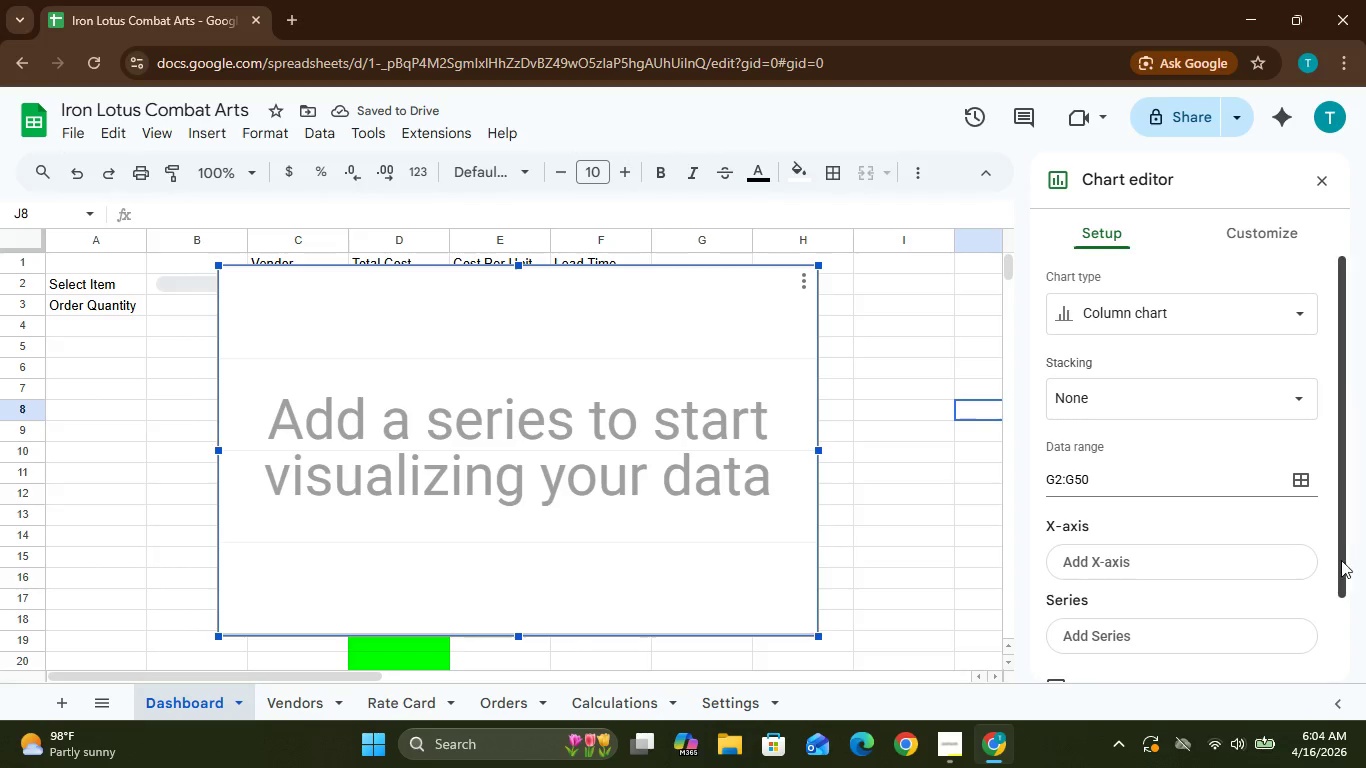 
left_click([1345, 625])
 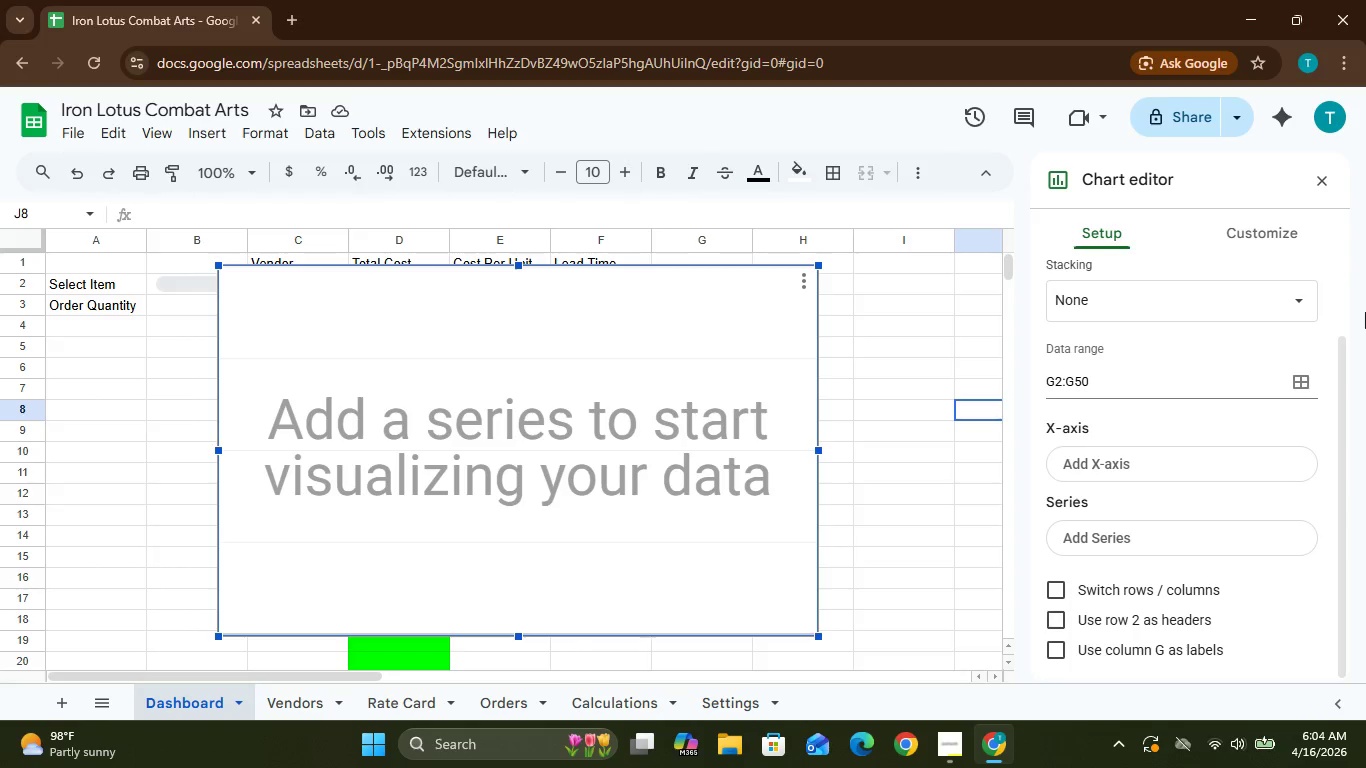 
wait(5.91)
 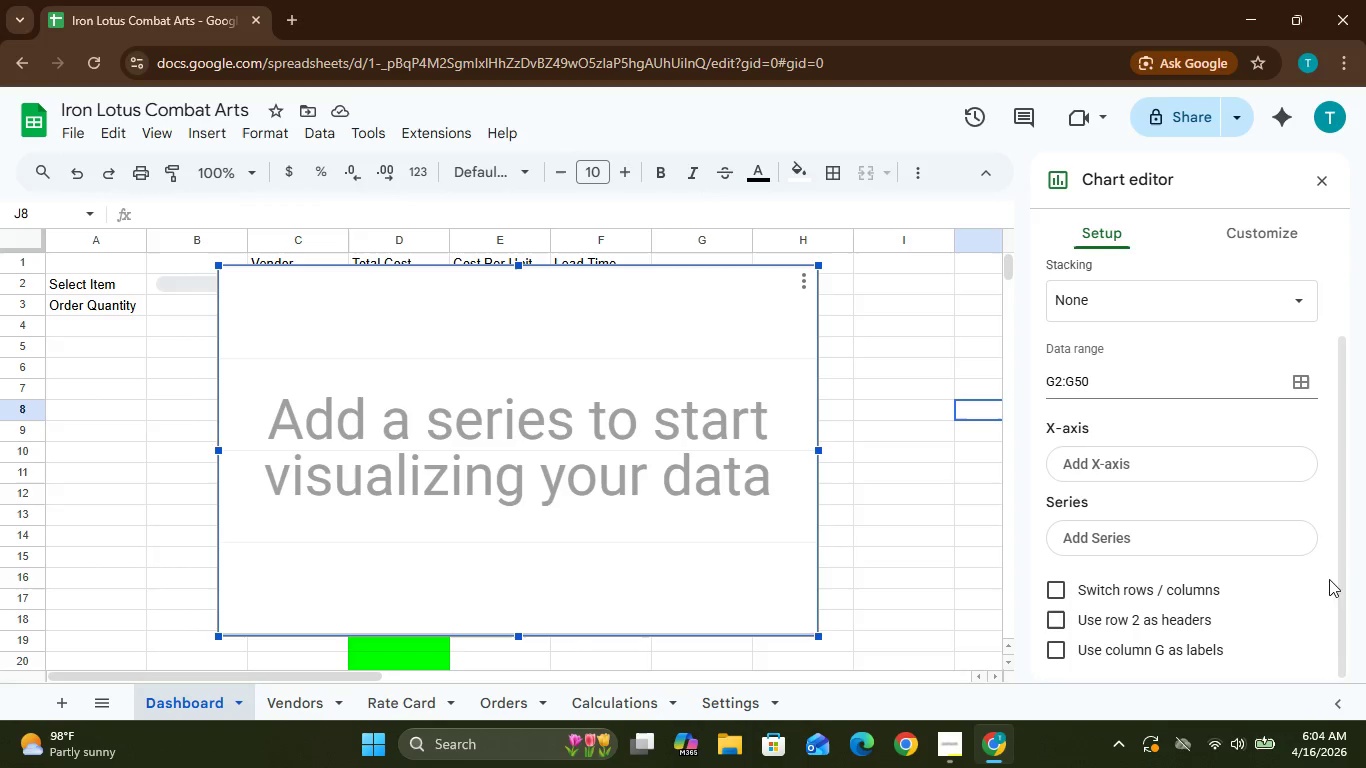 
left_click([1341, 289])
 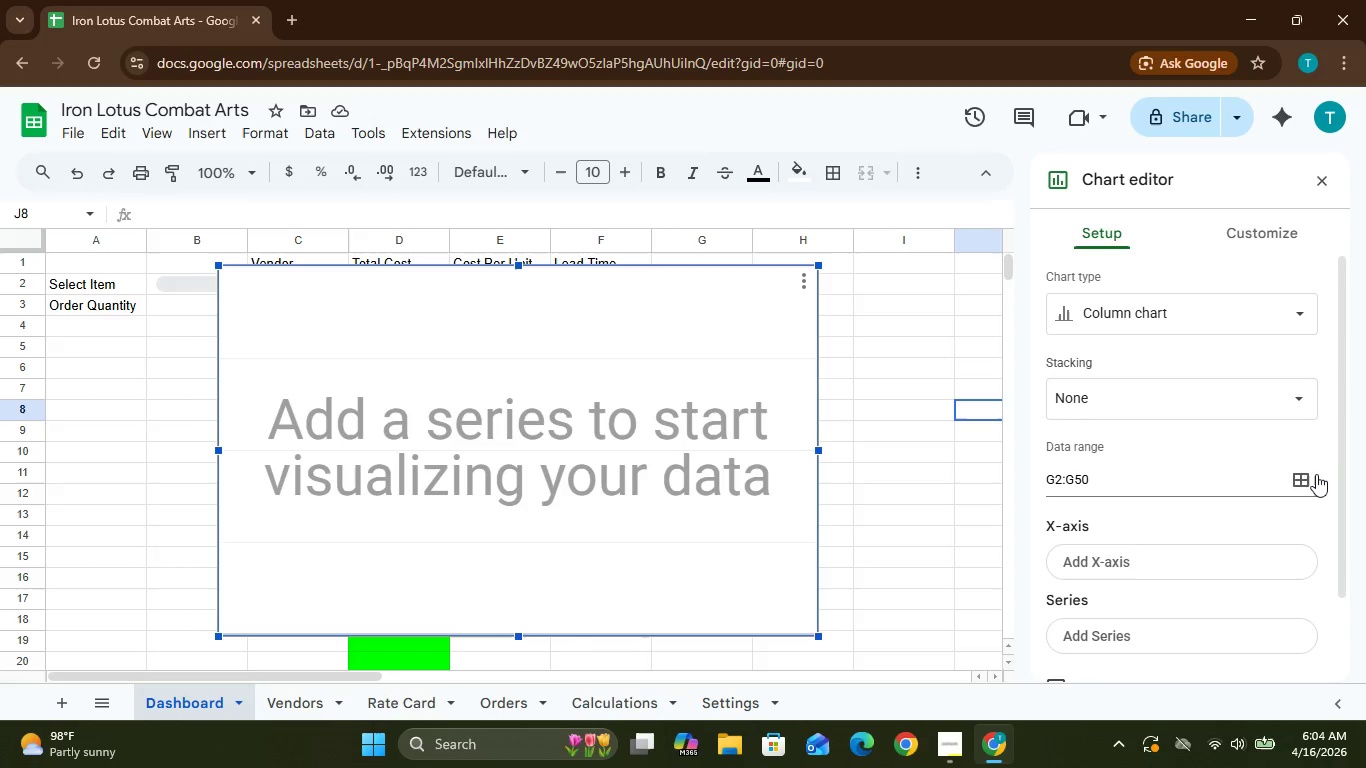 
left_click([1302, 477])
 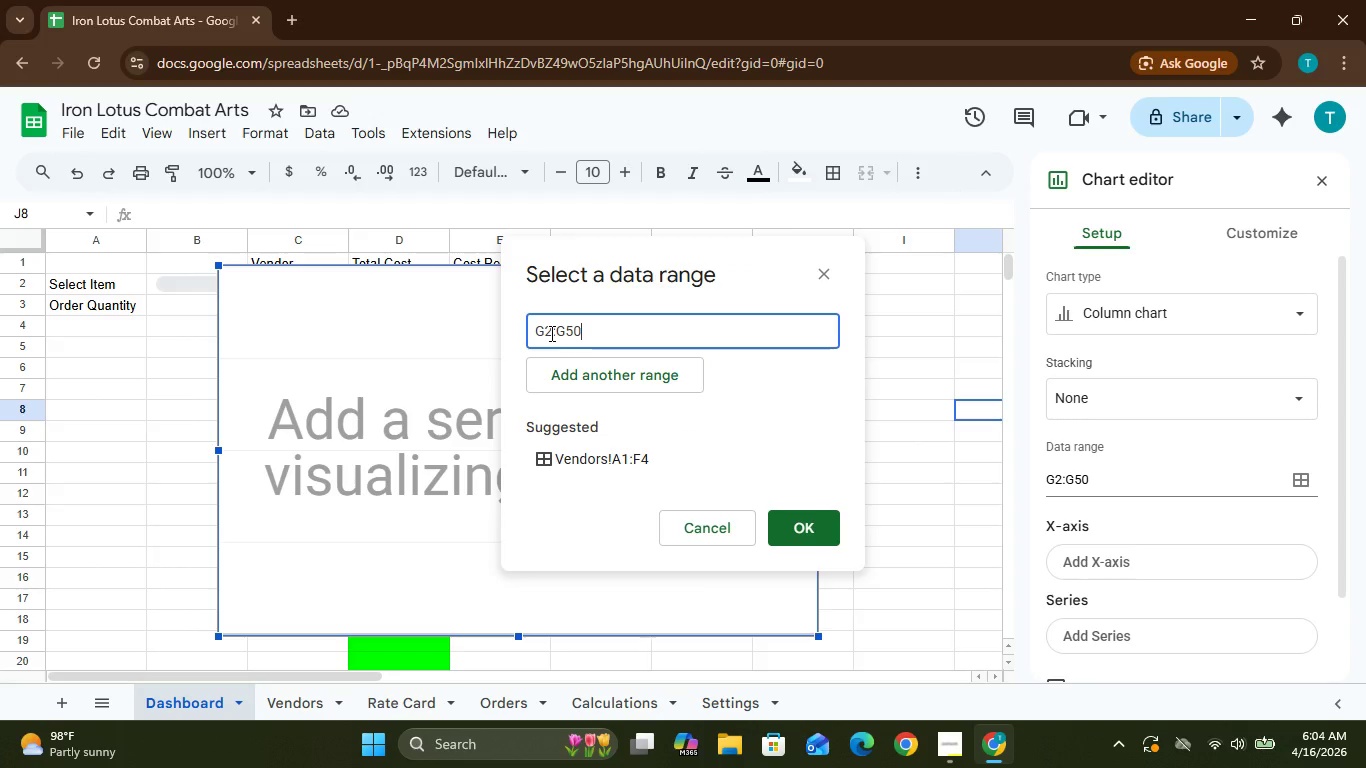 
wait(7.86)
 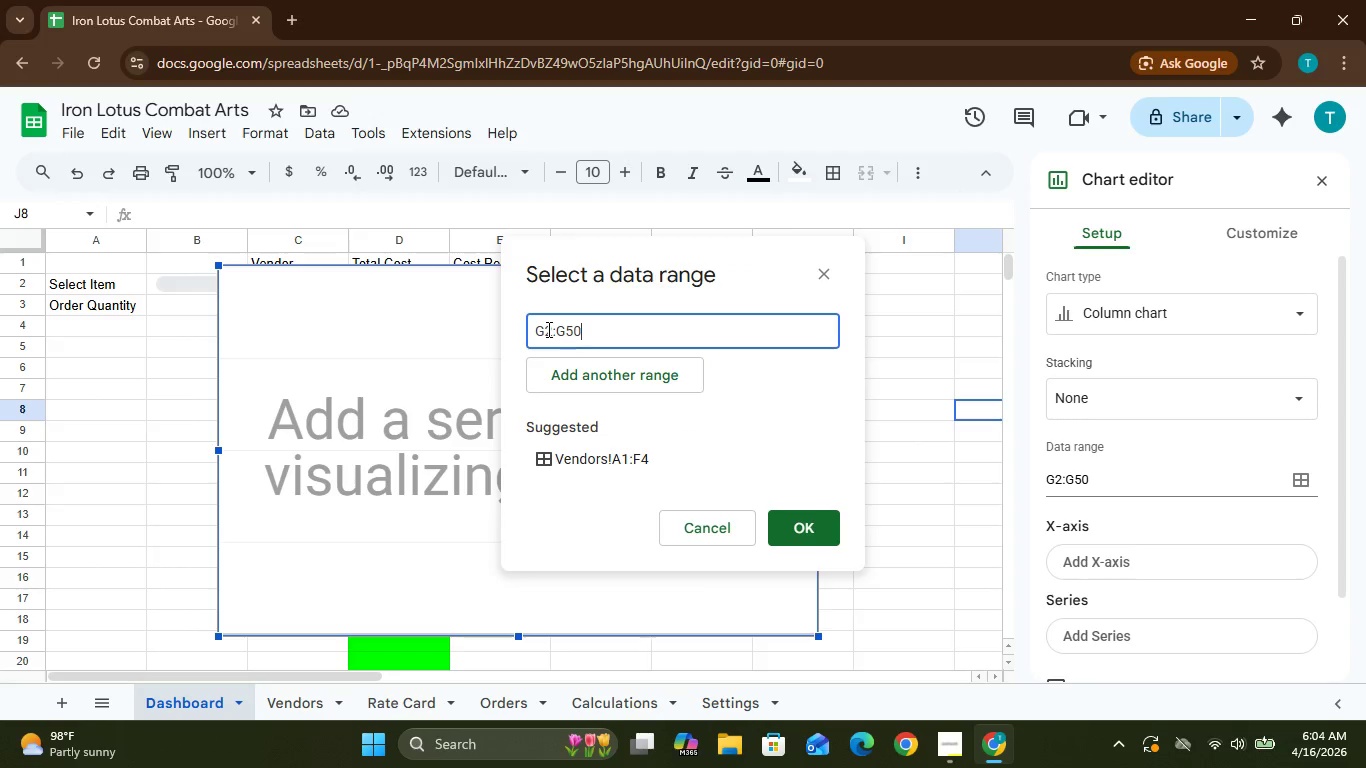 
left_click([543, 333])
 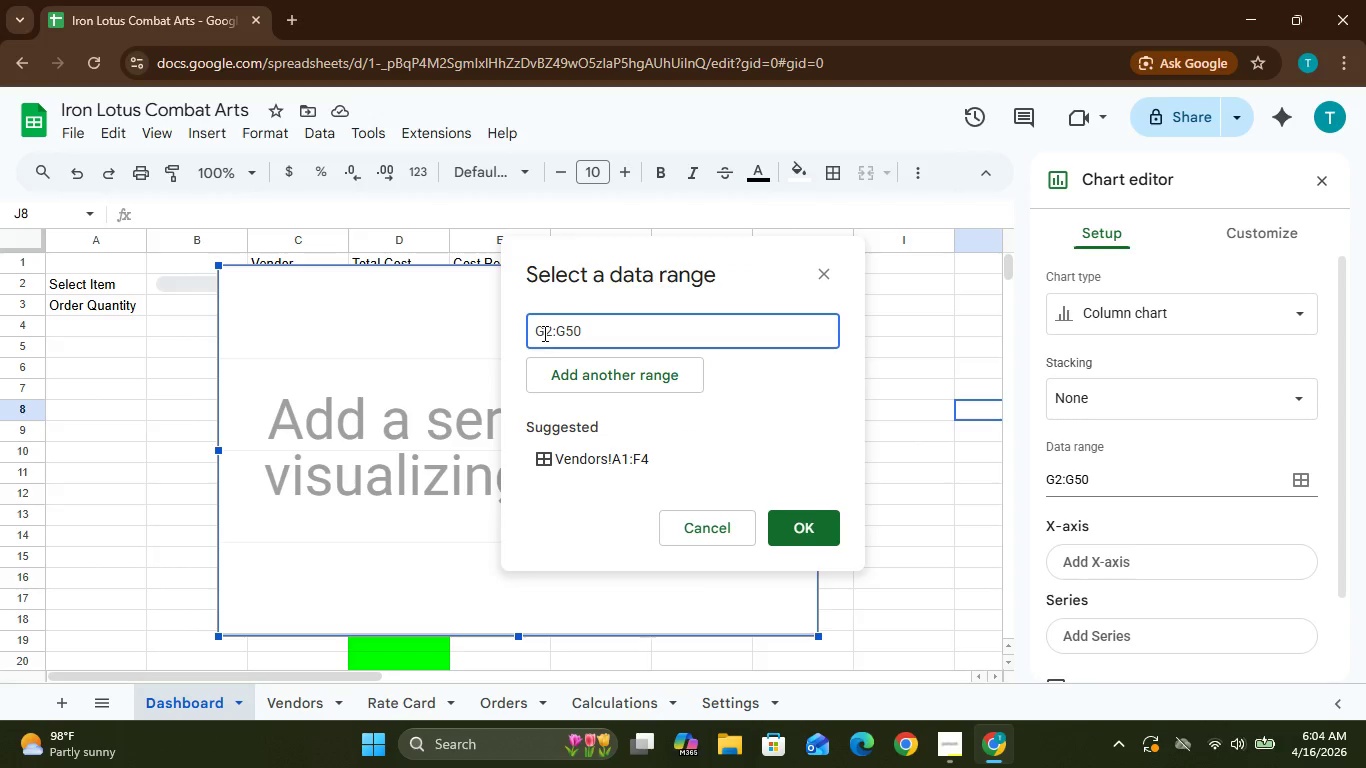 
key(Backspace)
 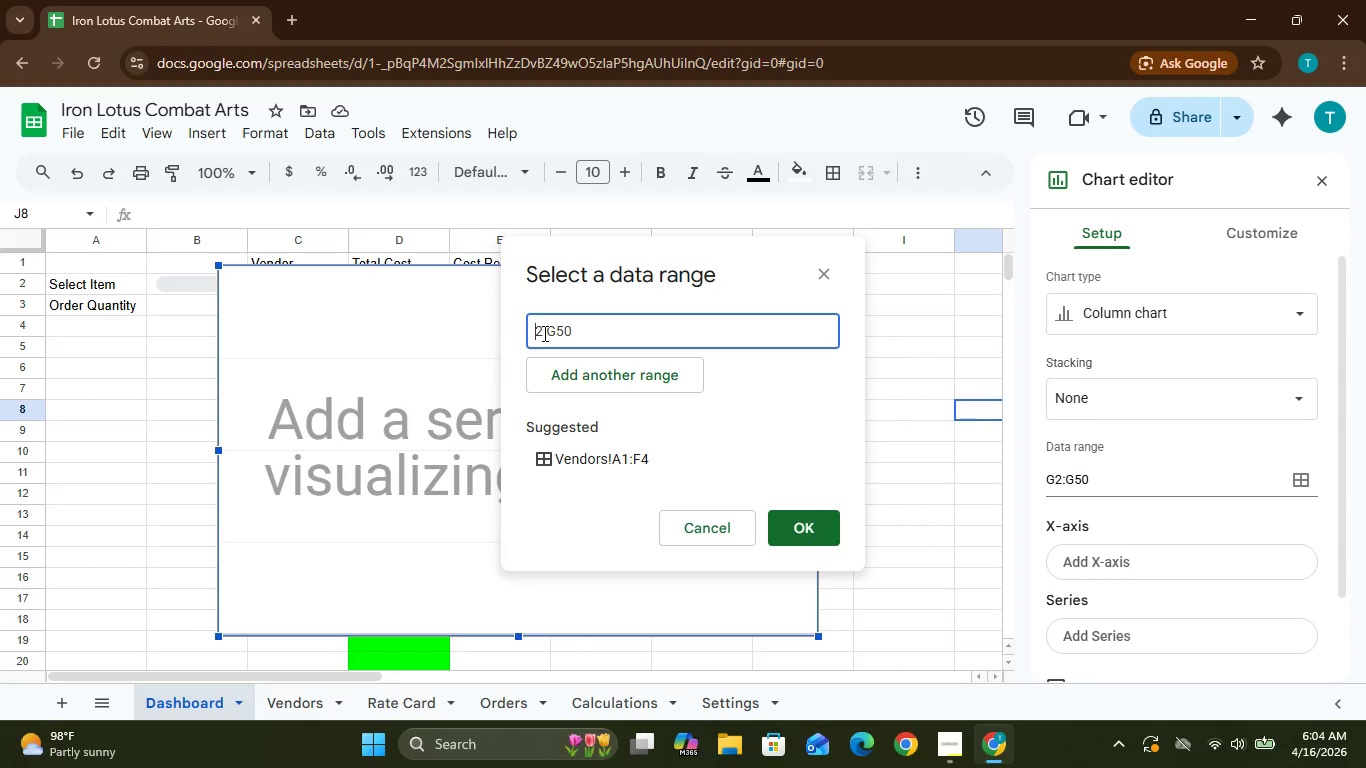 
key(A)
 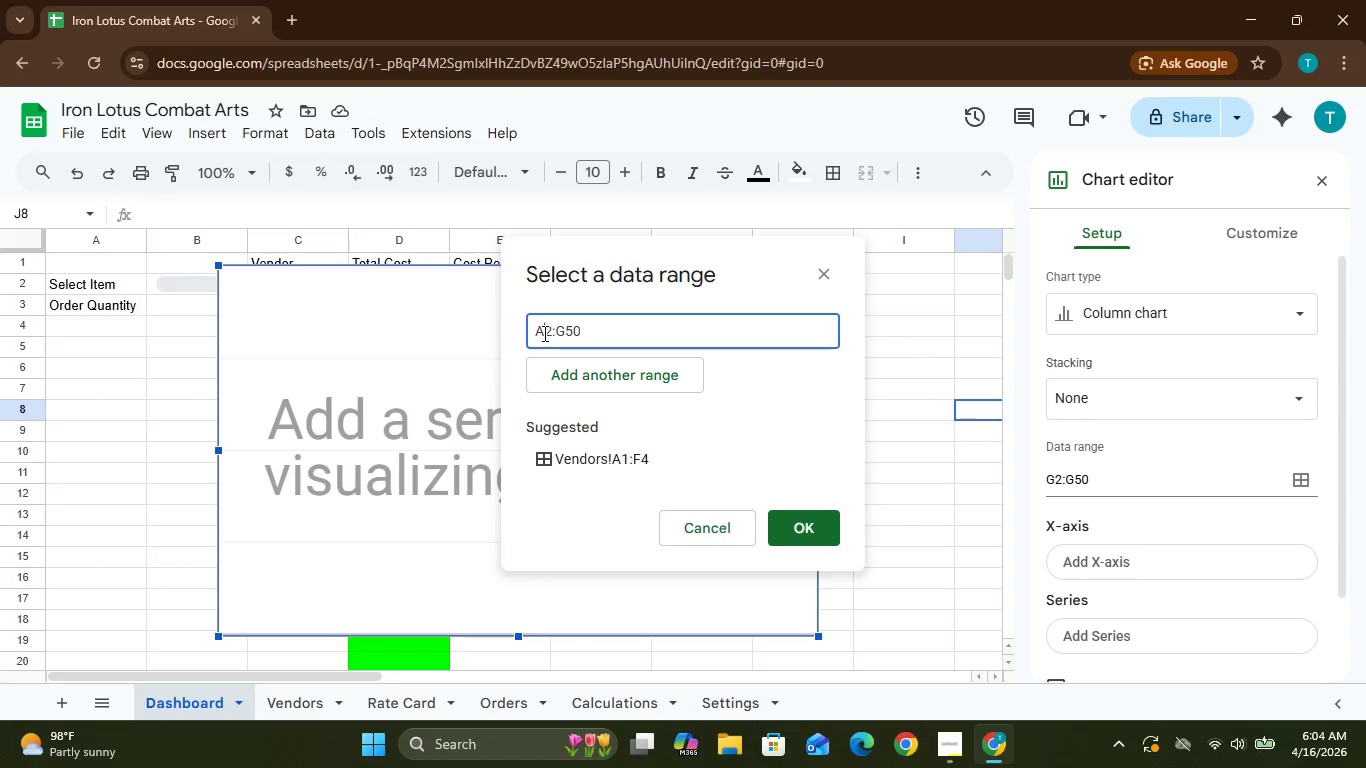 
key(Enter)
 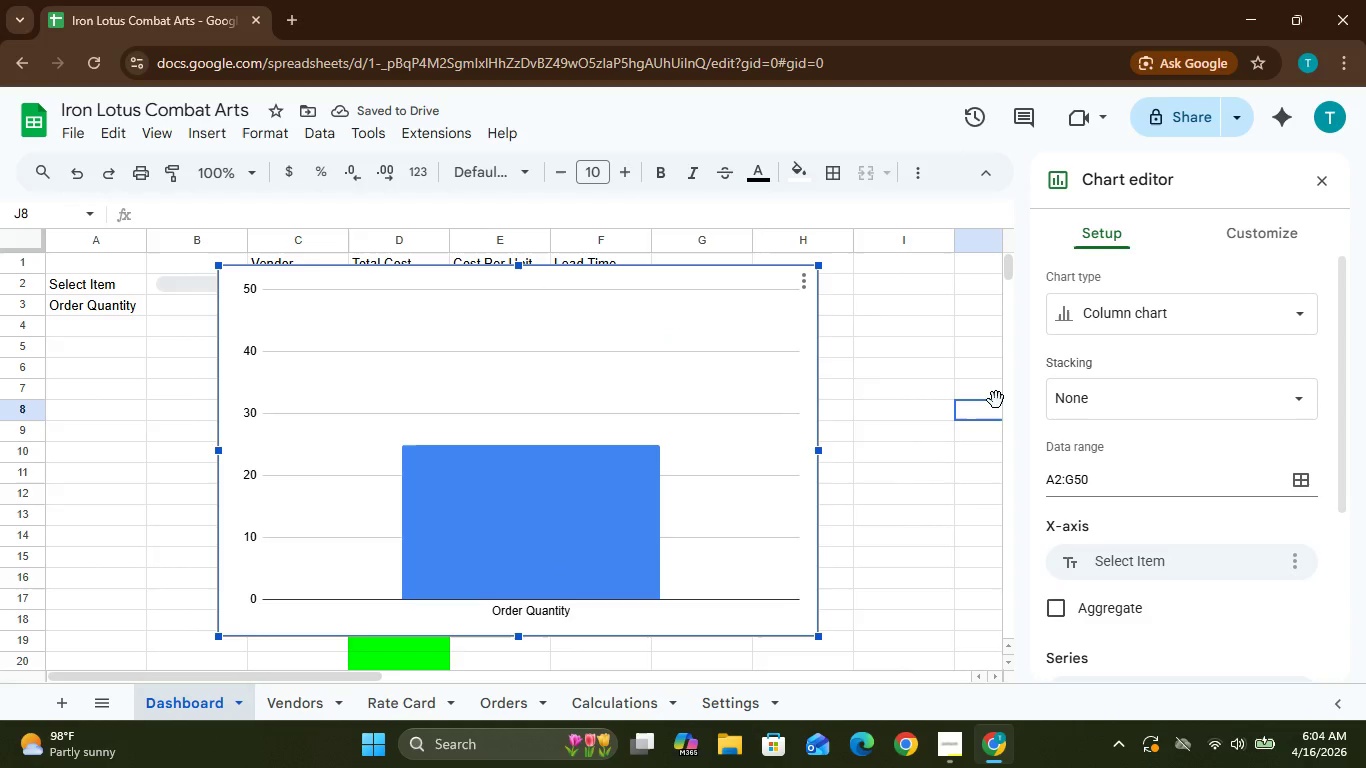 
left_click([1108, 473])
 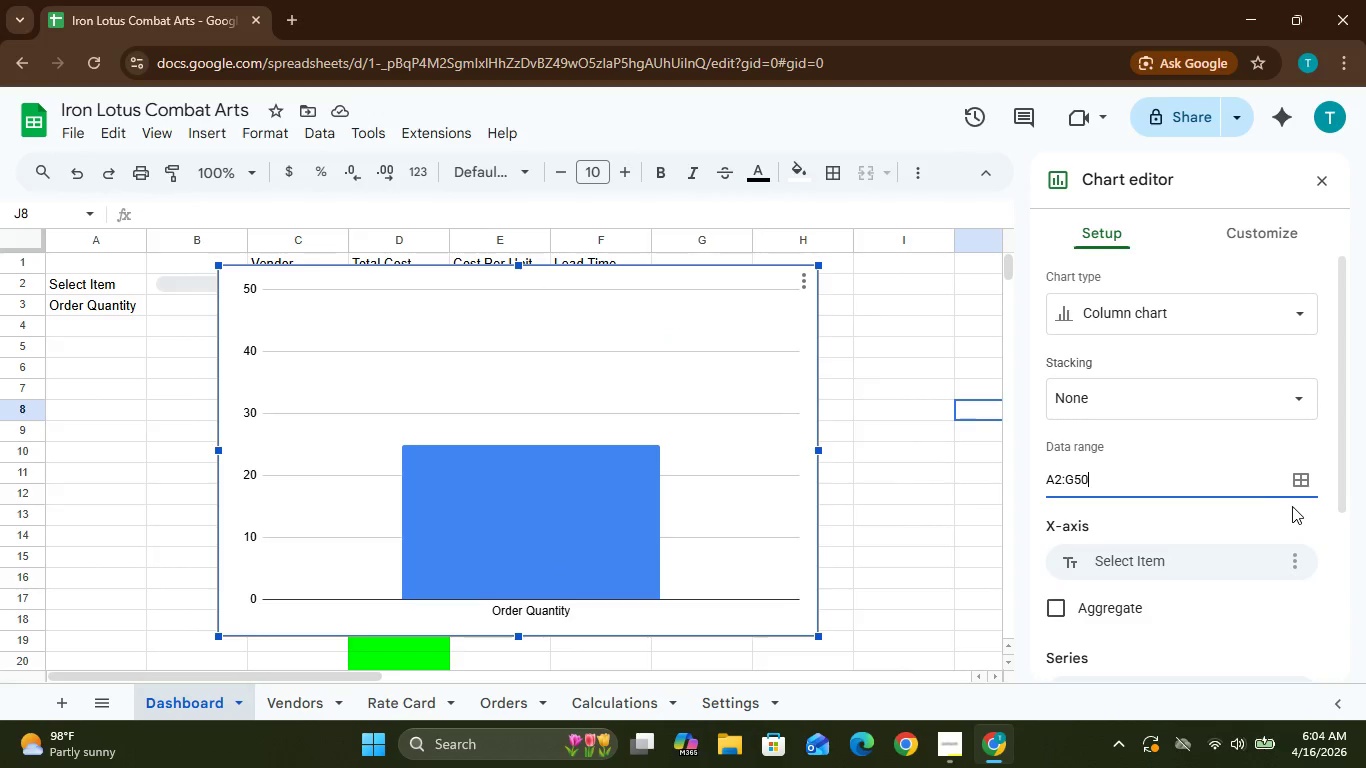 
left_click([1296, 479])
 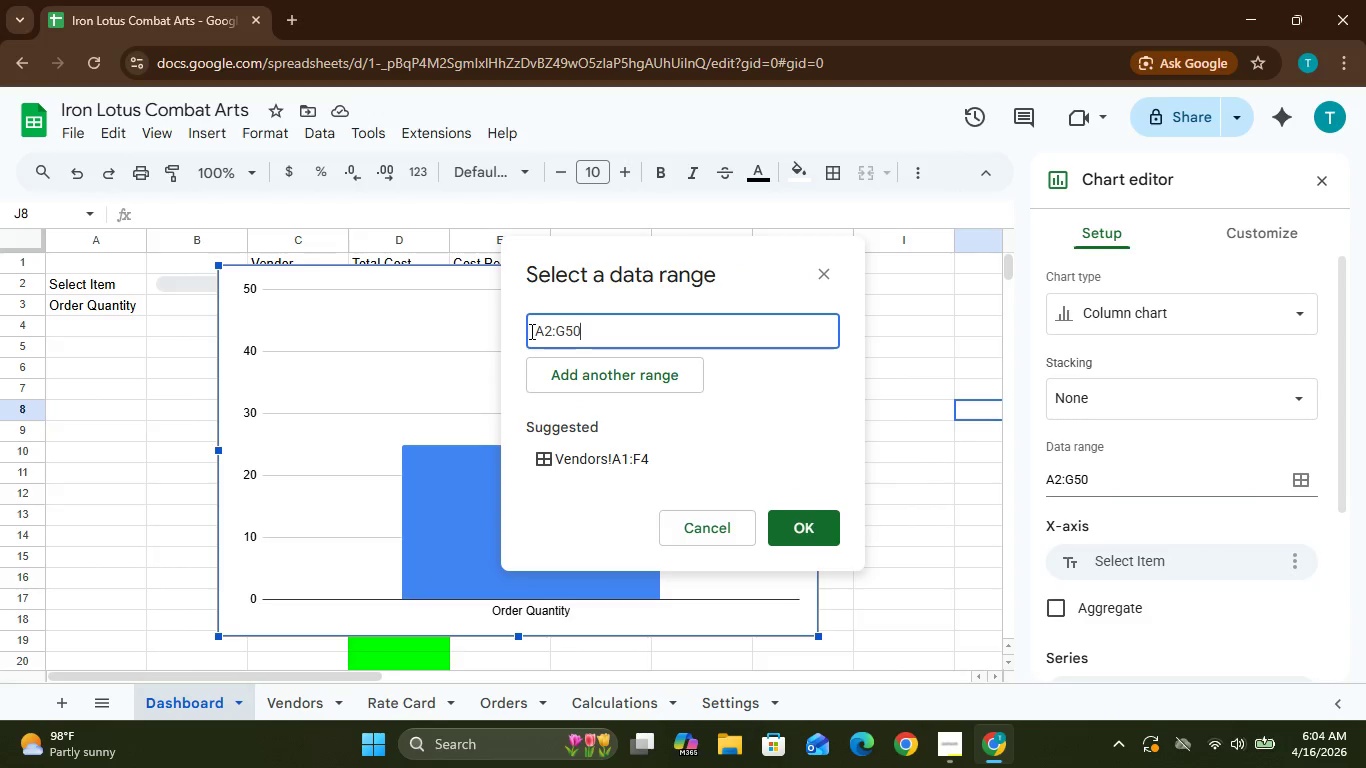 
left_click([535, 331])
 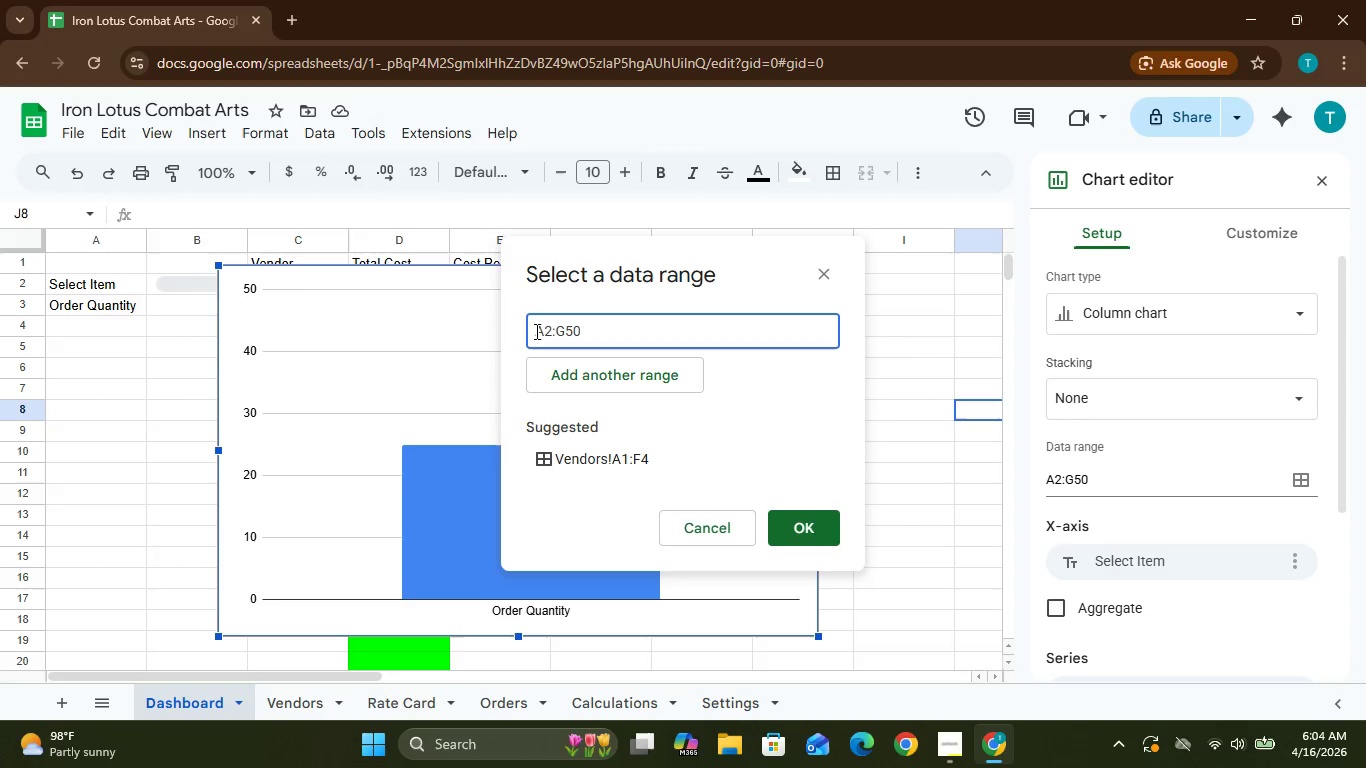 
type(Calculations!)
 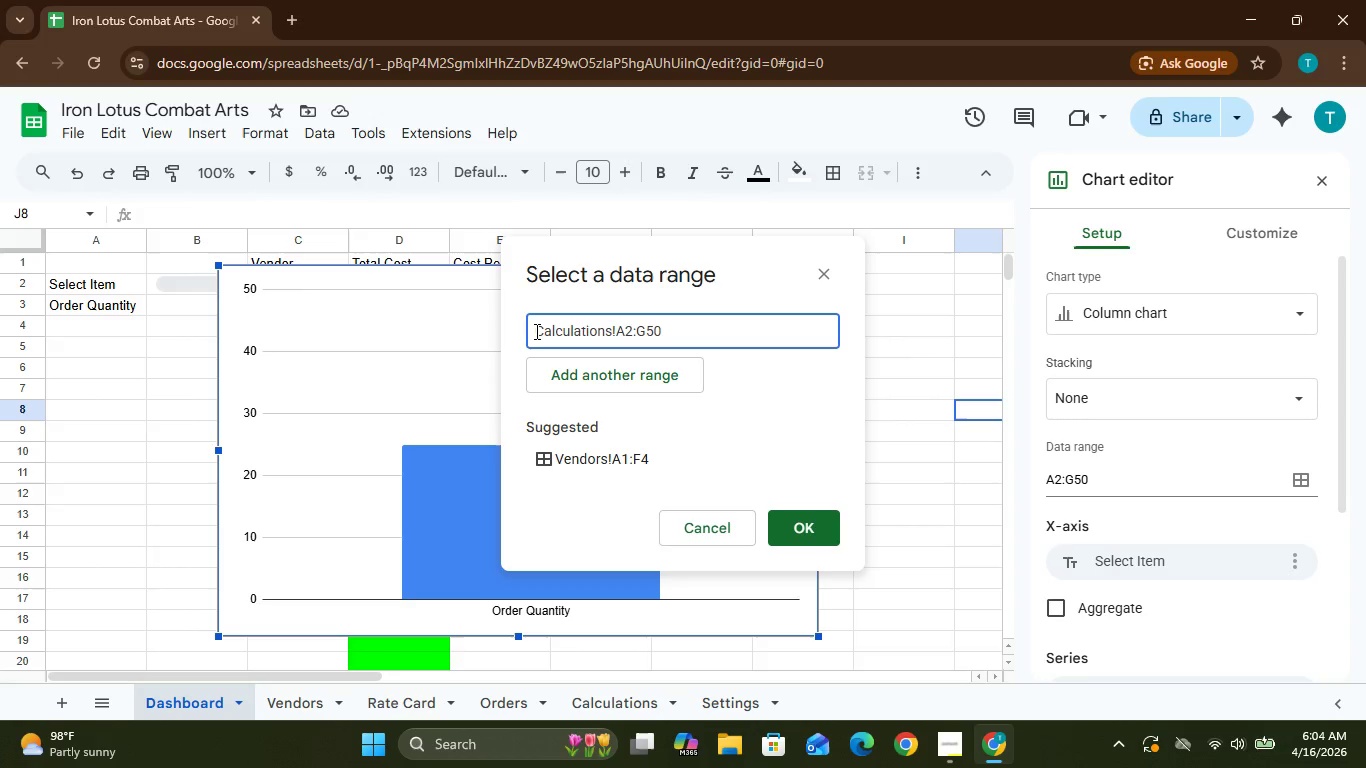 
left_click([800, 531])
 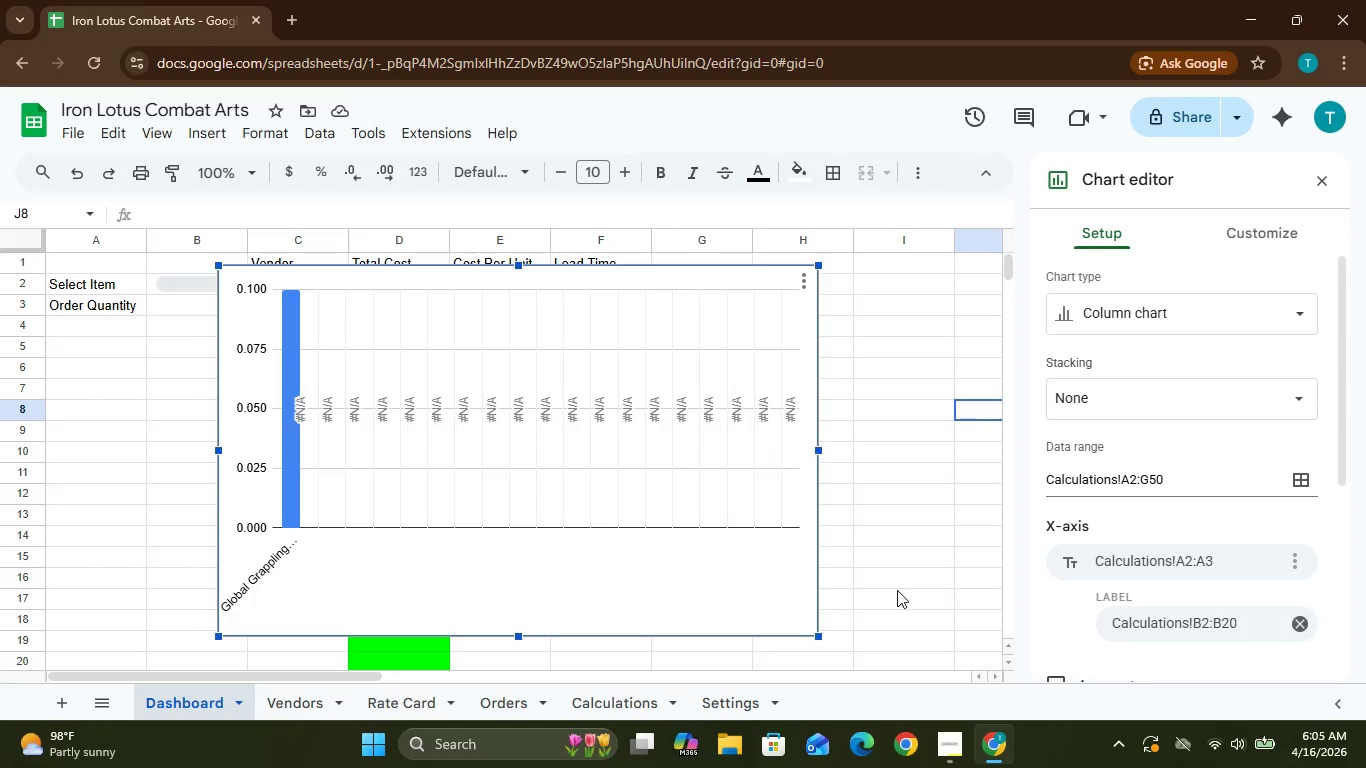 
wait(19.31)
 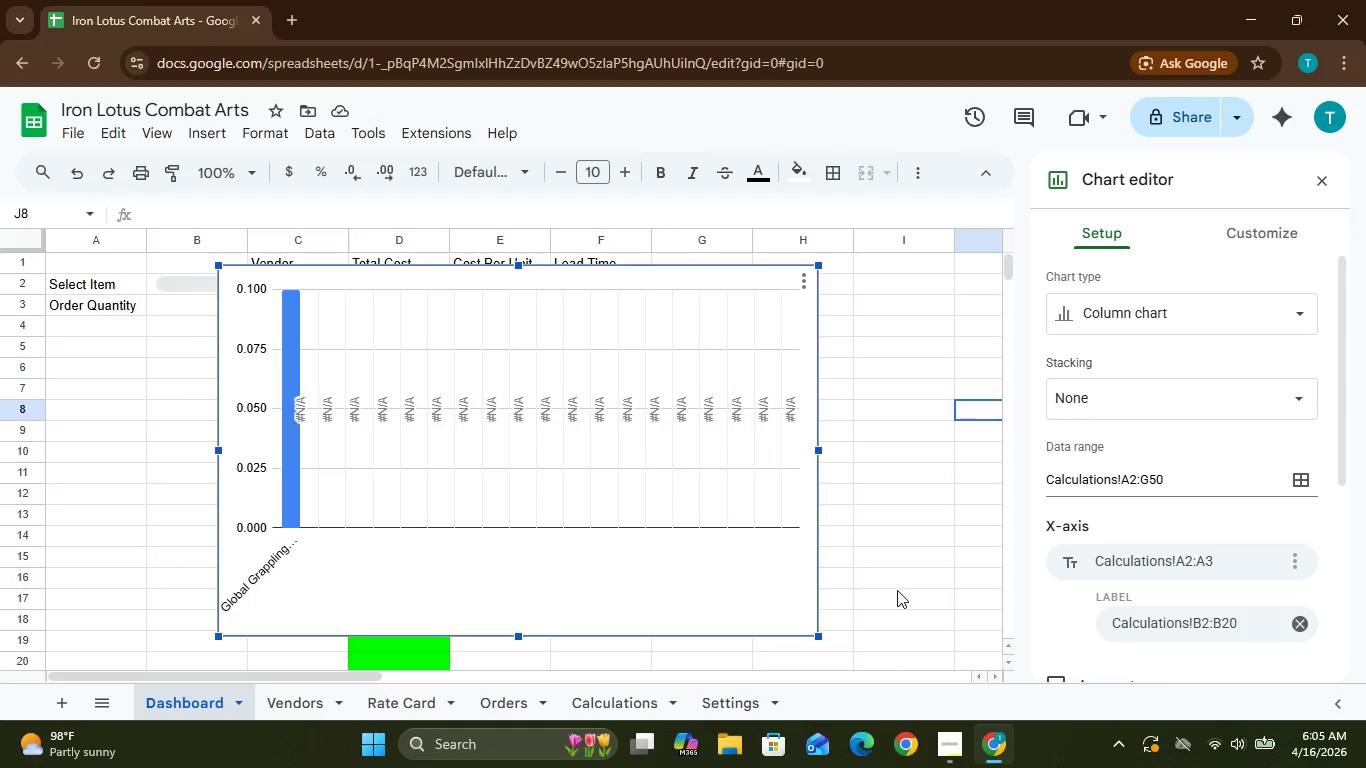 
left_click([1347, 572])
 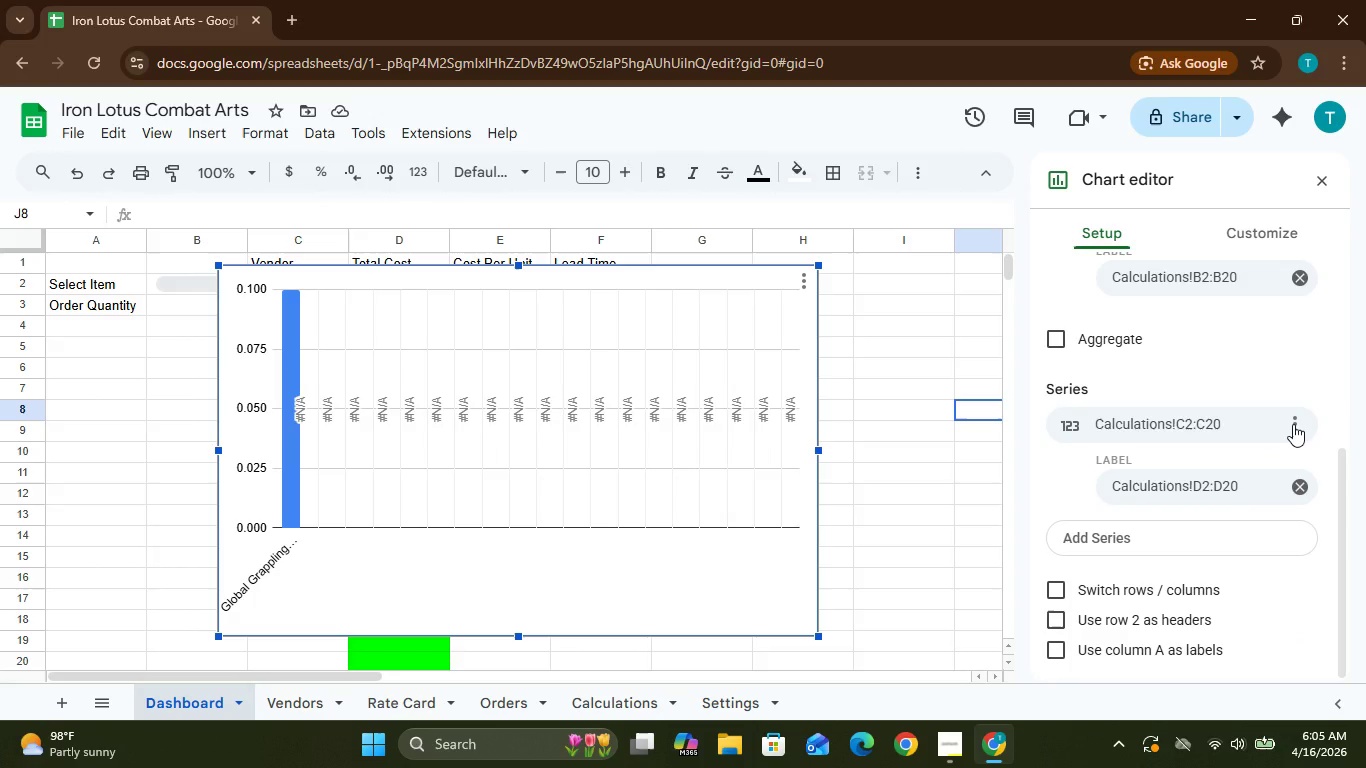 
wait(10.75)
 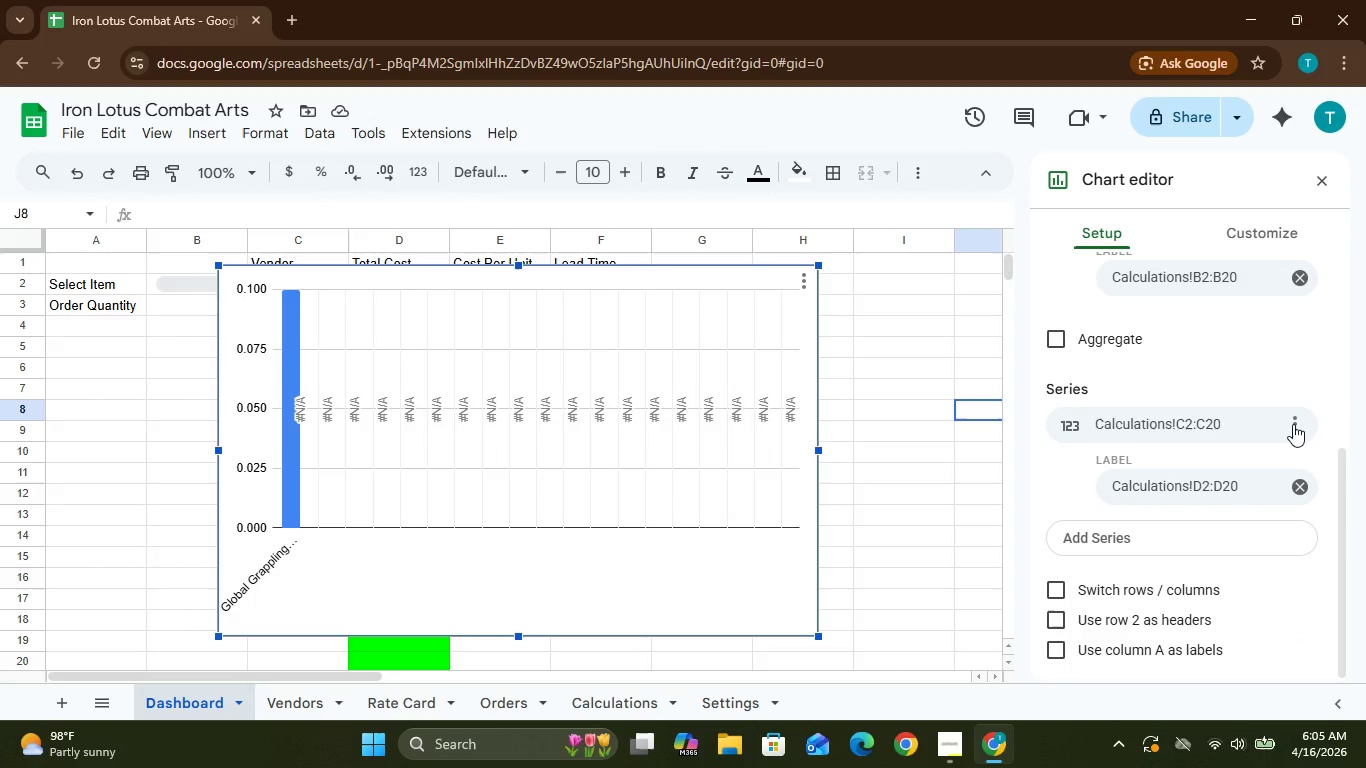 
left_click([1299, 491])
 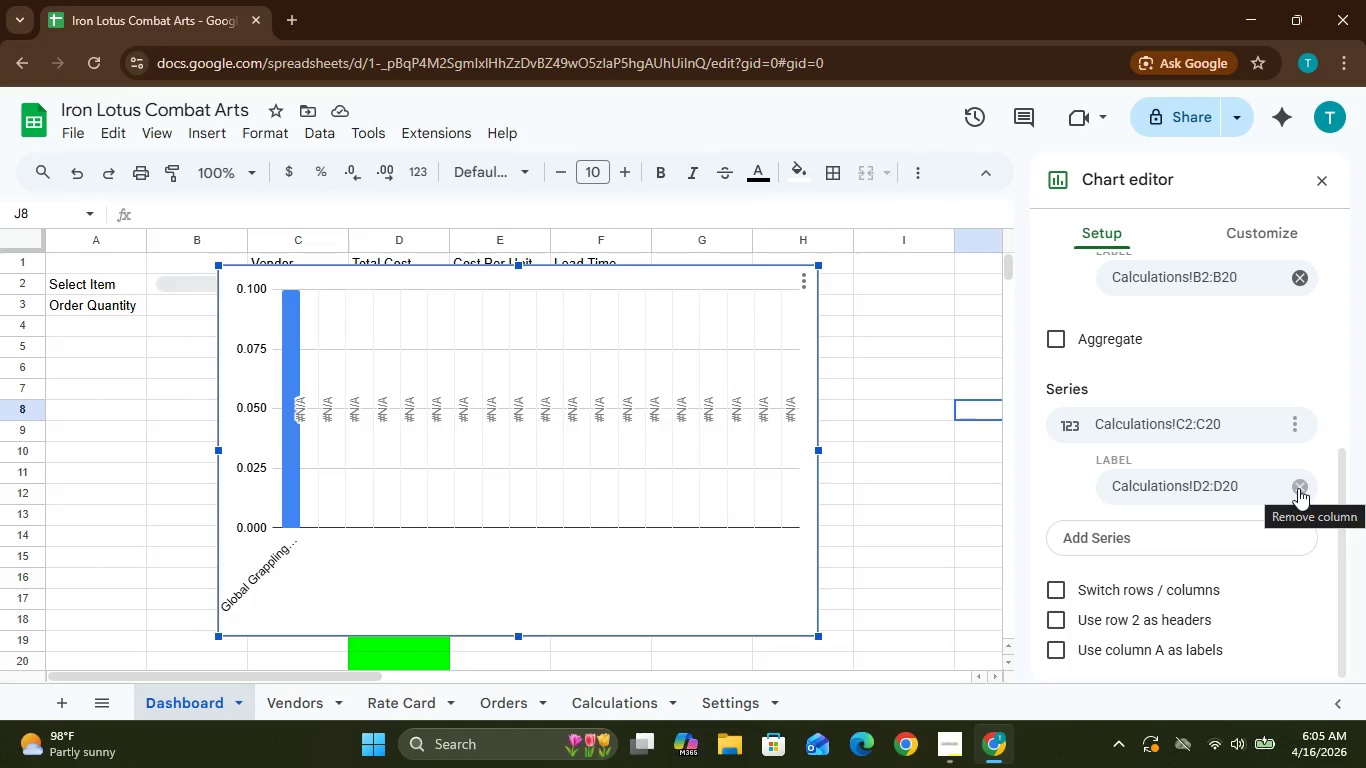 
wait(7.02)
 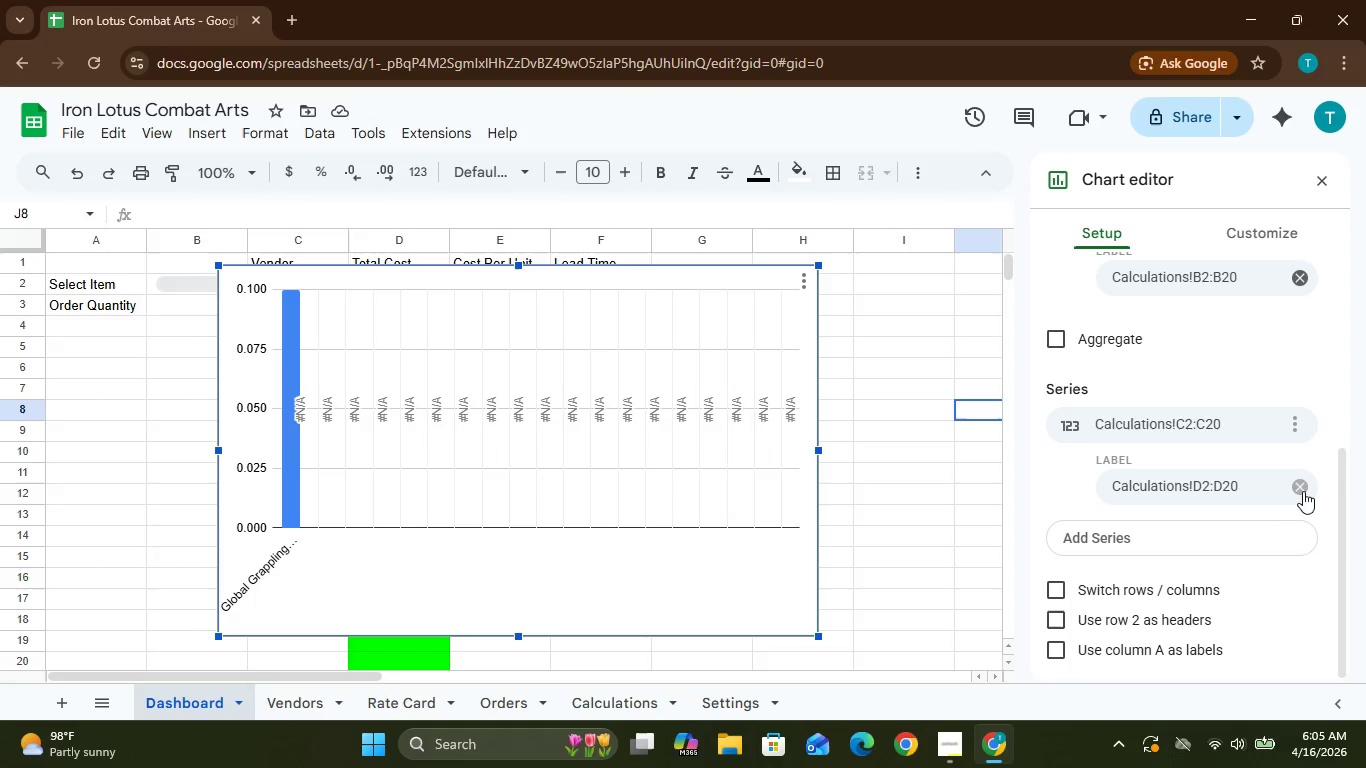 
left_click([1303, 489])
 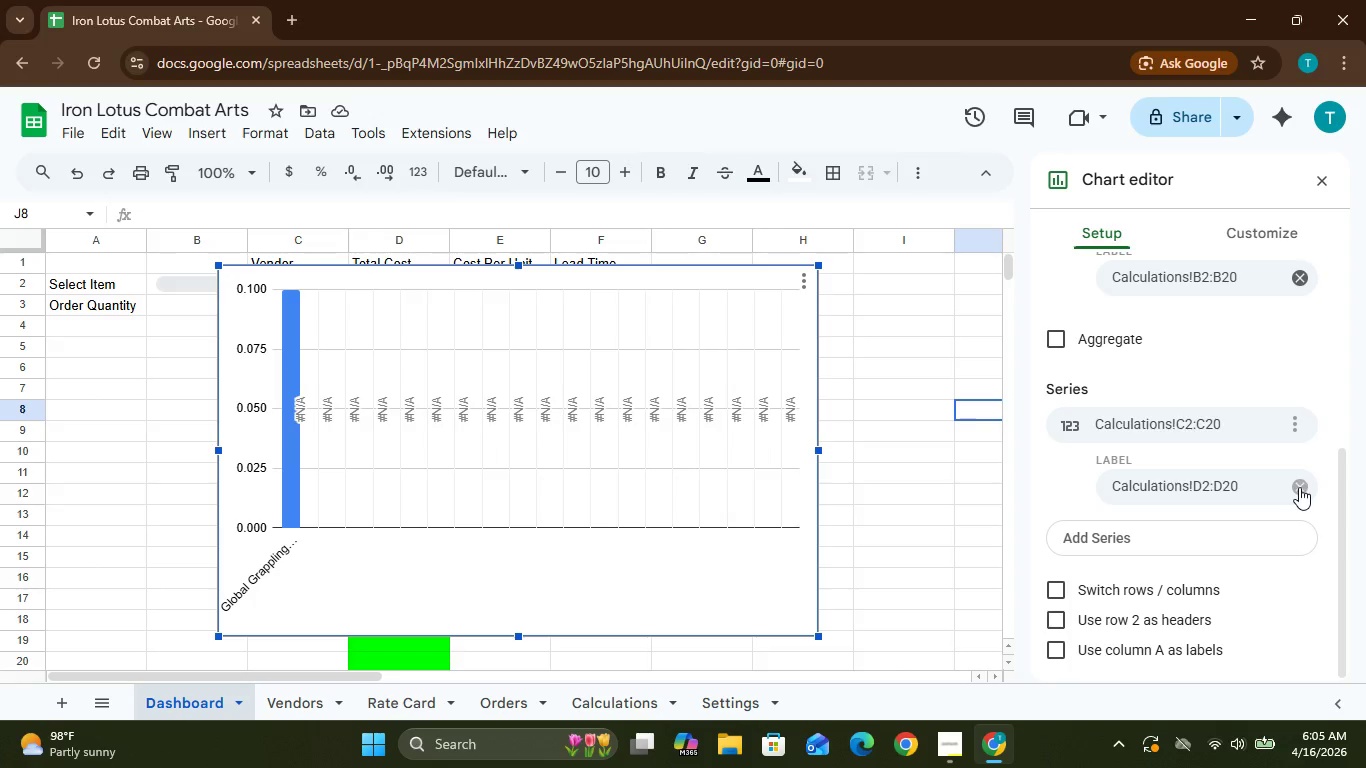 
left_click([1299, 487])
 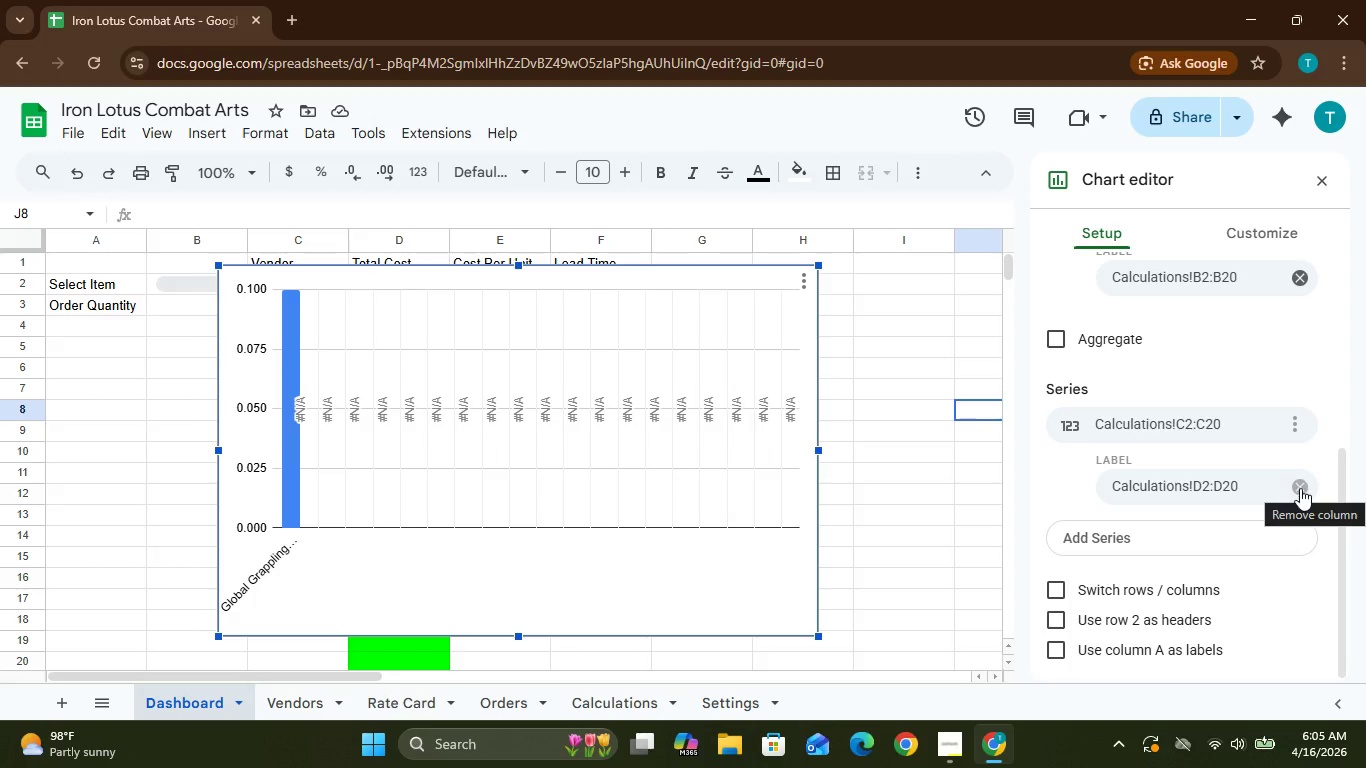 
left_click([1300, 488])
 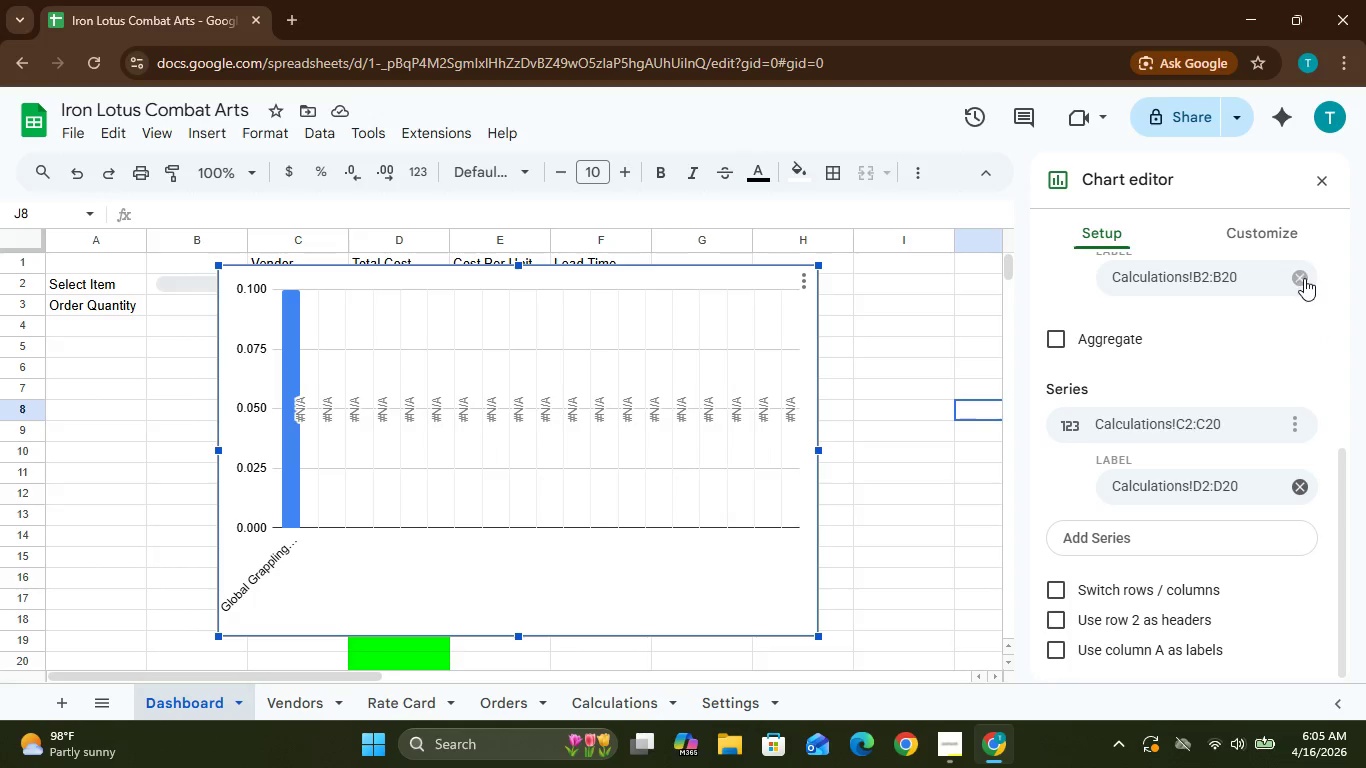 
left_click([1302, 279])
 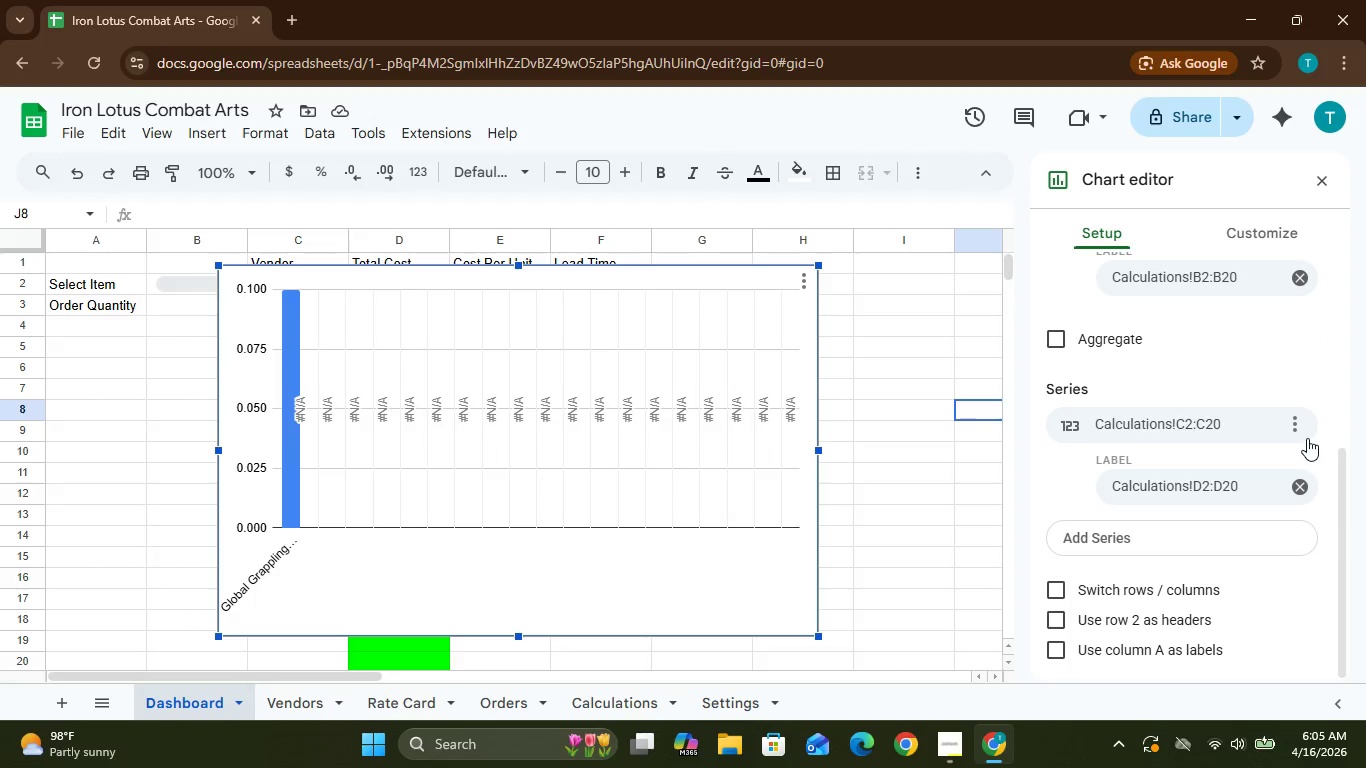 
left_click([1296, 423])
 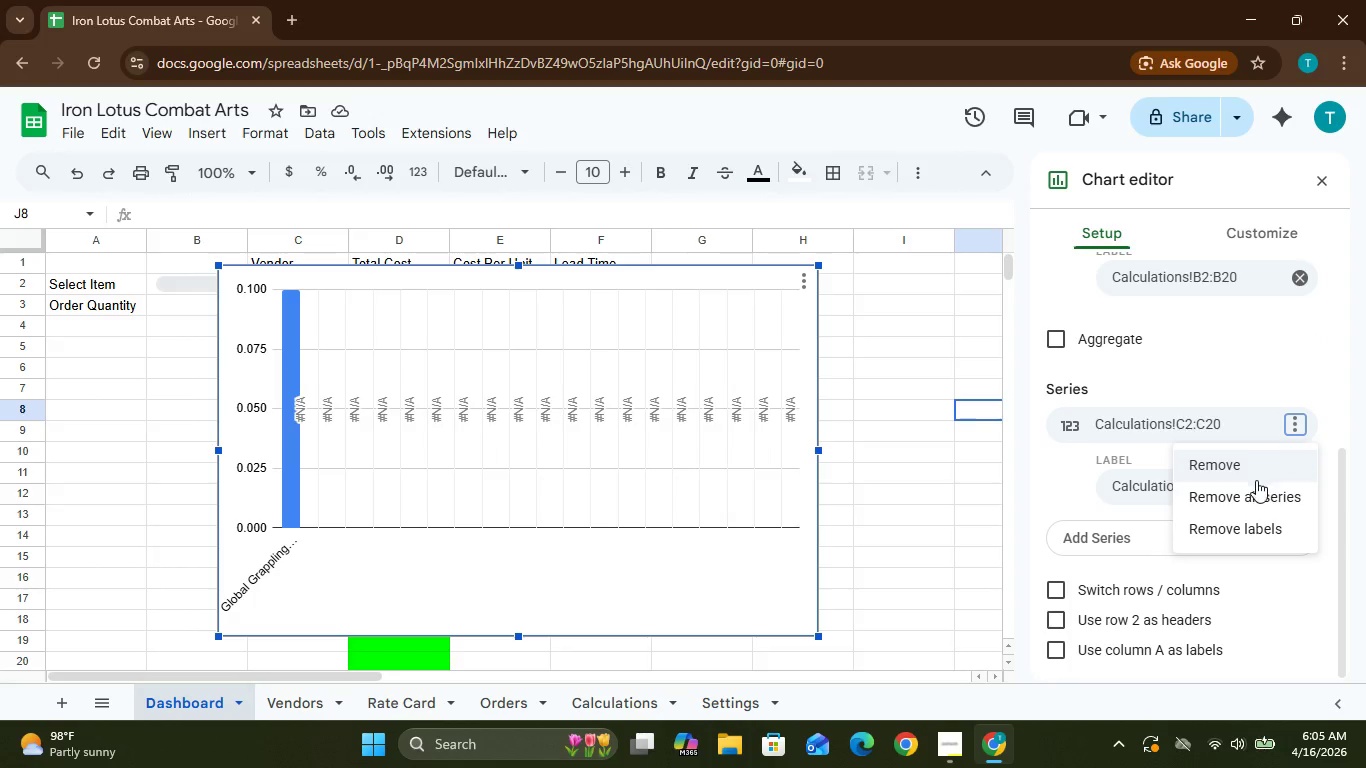 
left_click([1261, 494])
 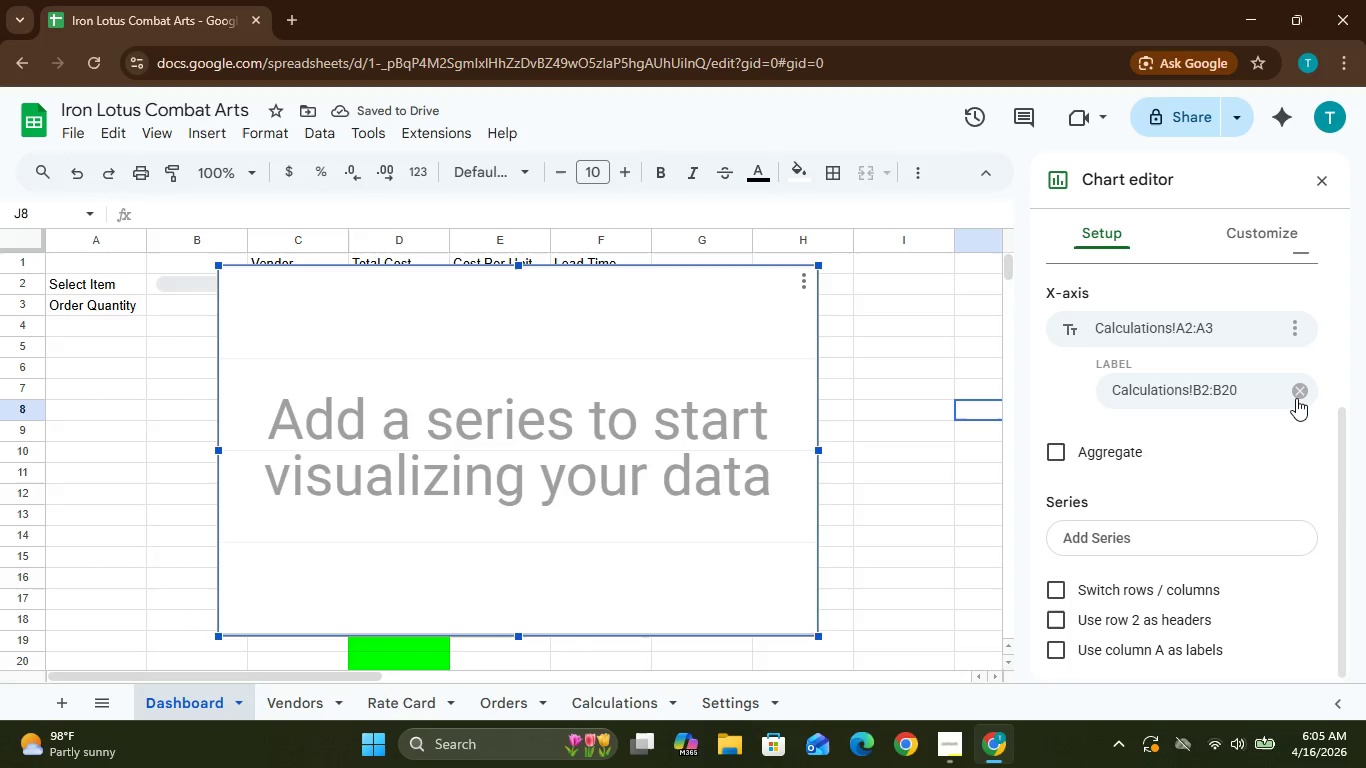 
left_click([1301, 389])
 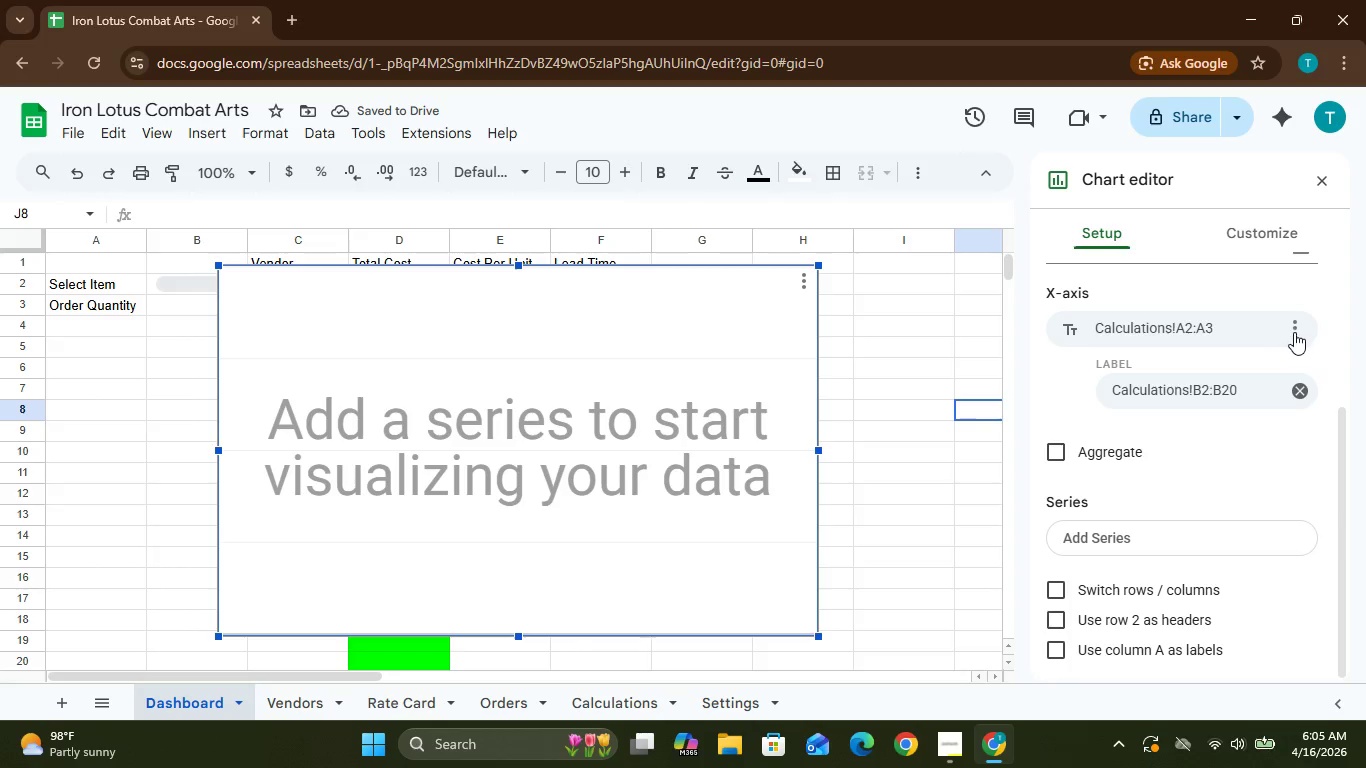 
left_click([1298, 333])
 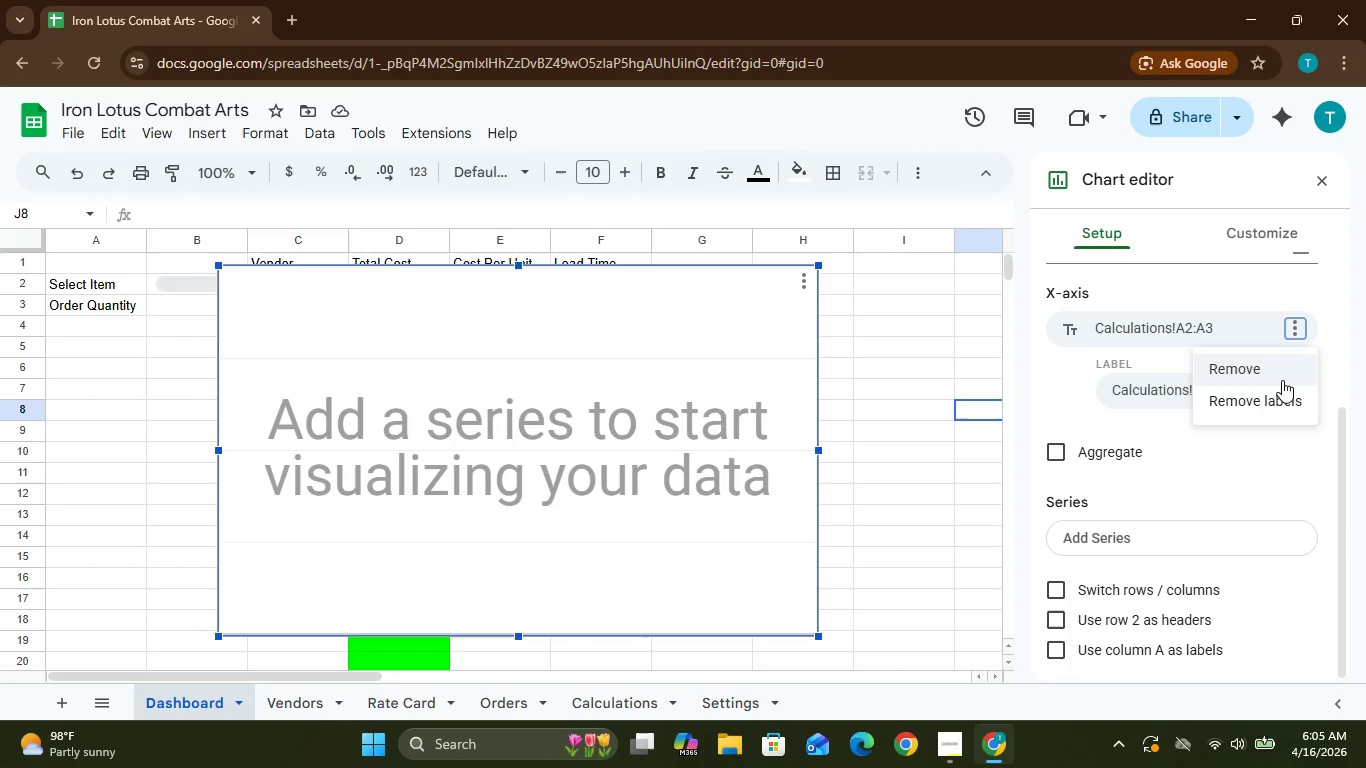 
left_click([1282, 380])
 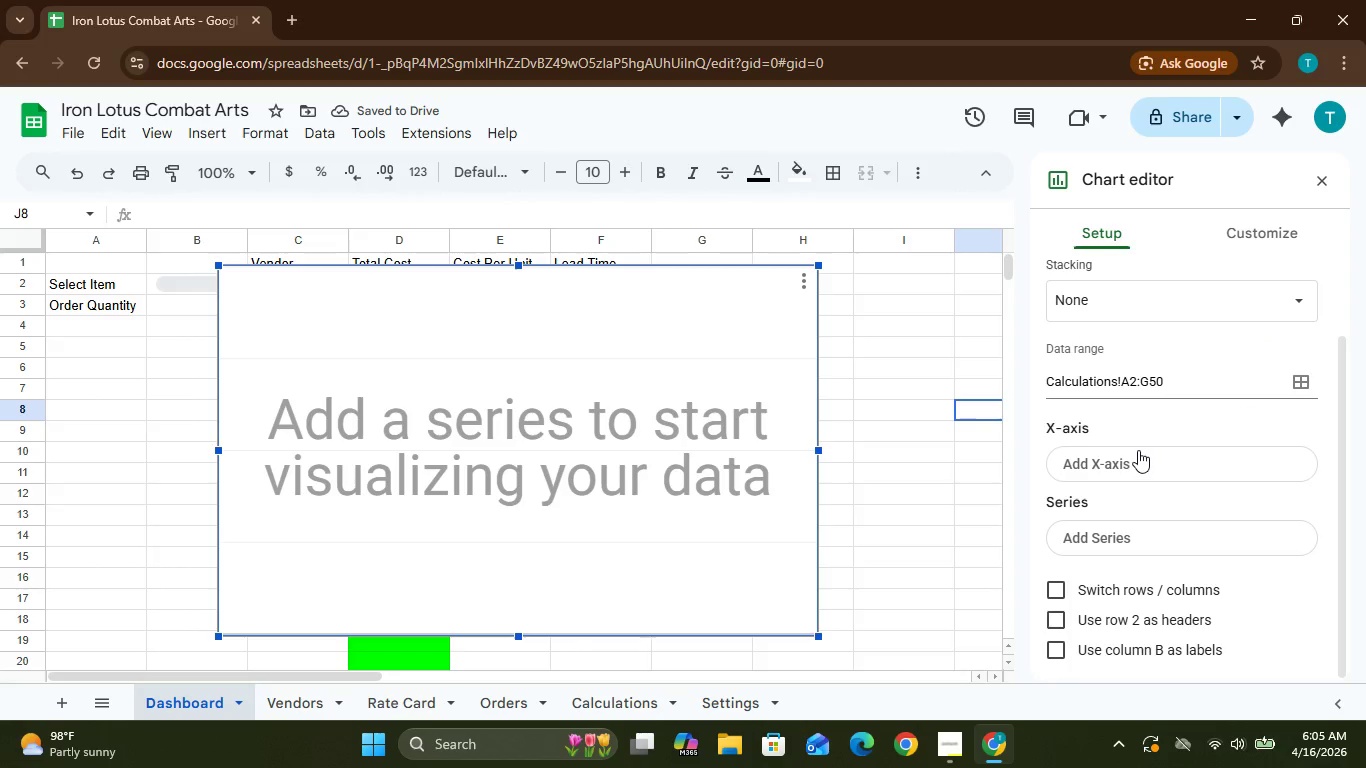 
left_click([1138, 450])
 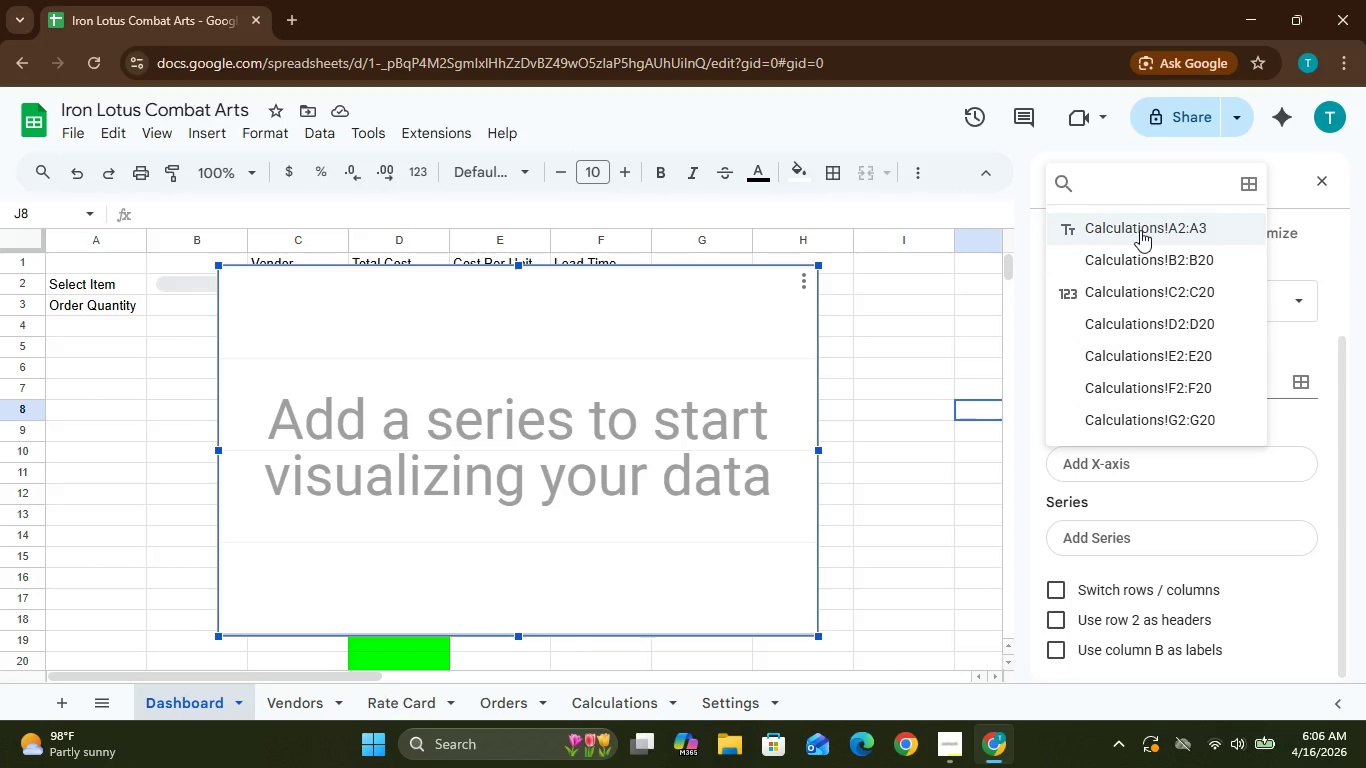 
wait(9.7)
 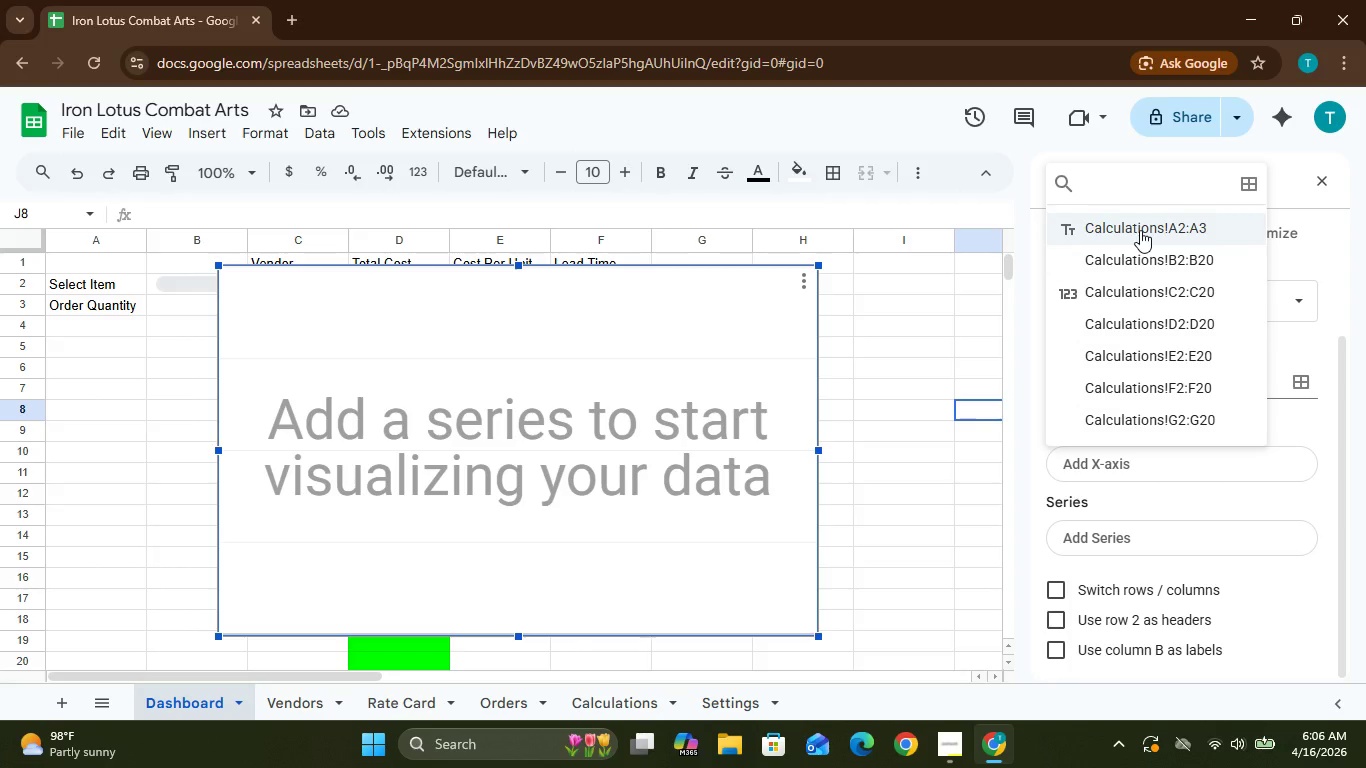 
left_click([1162, 227])
 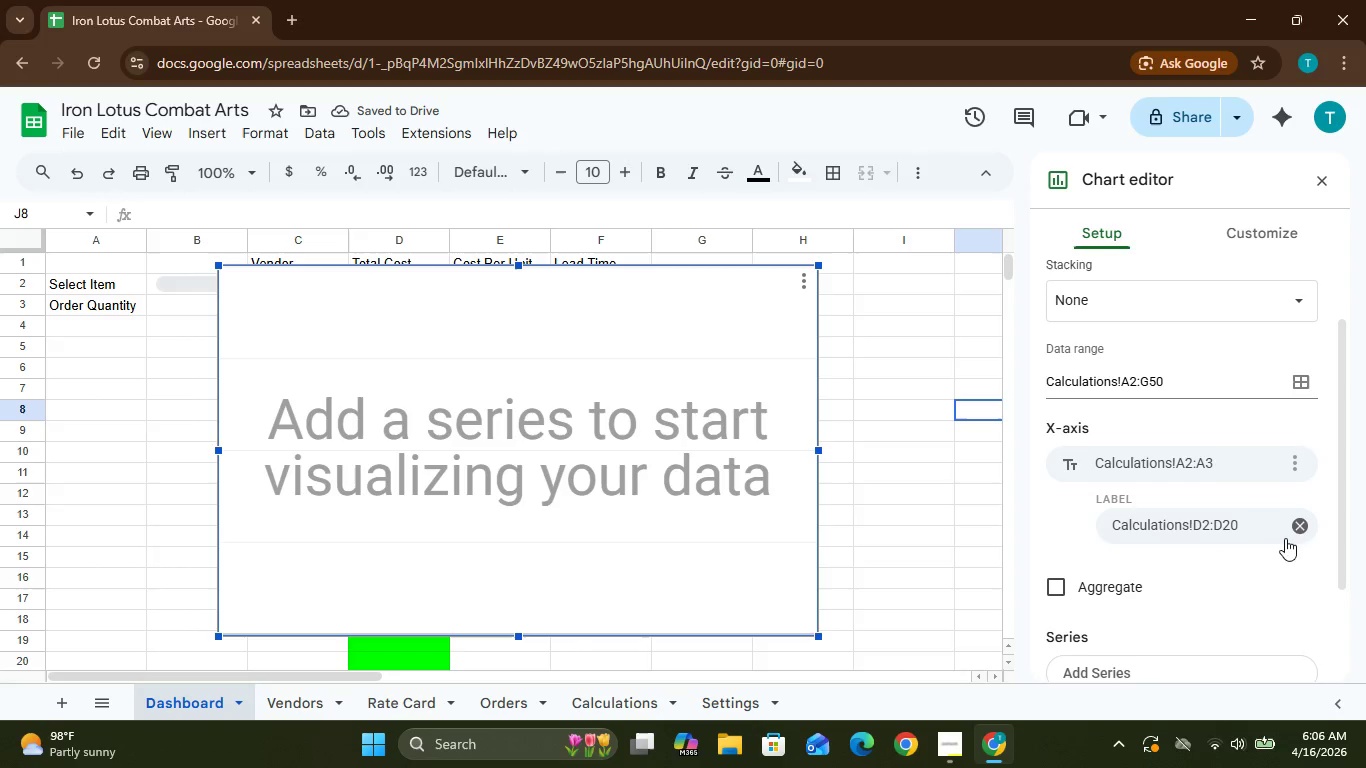 
wait(5.75)
 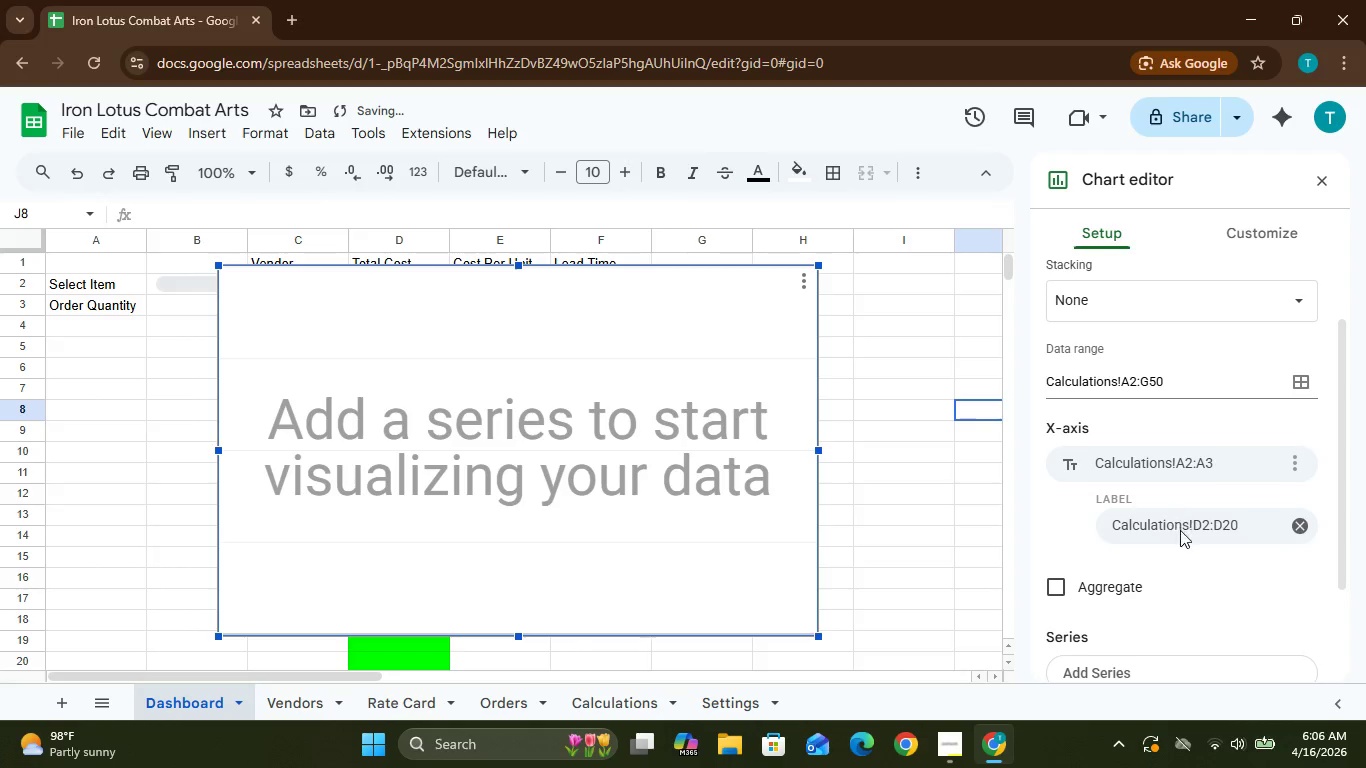 
left_click([1297, 531])
 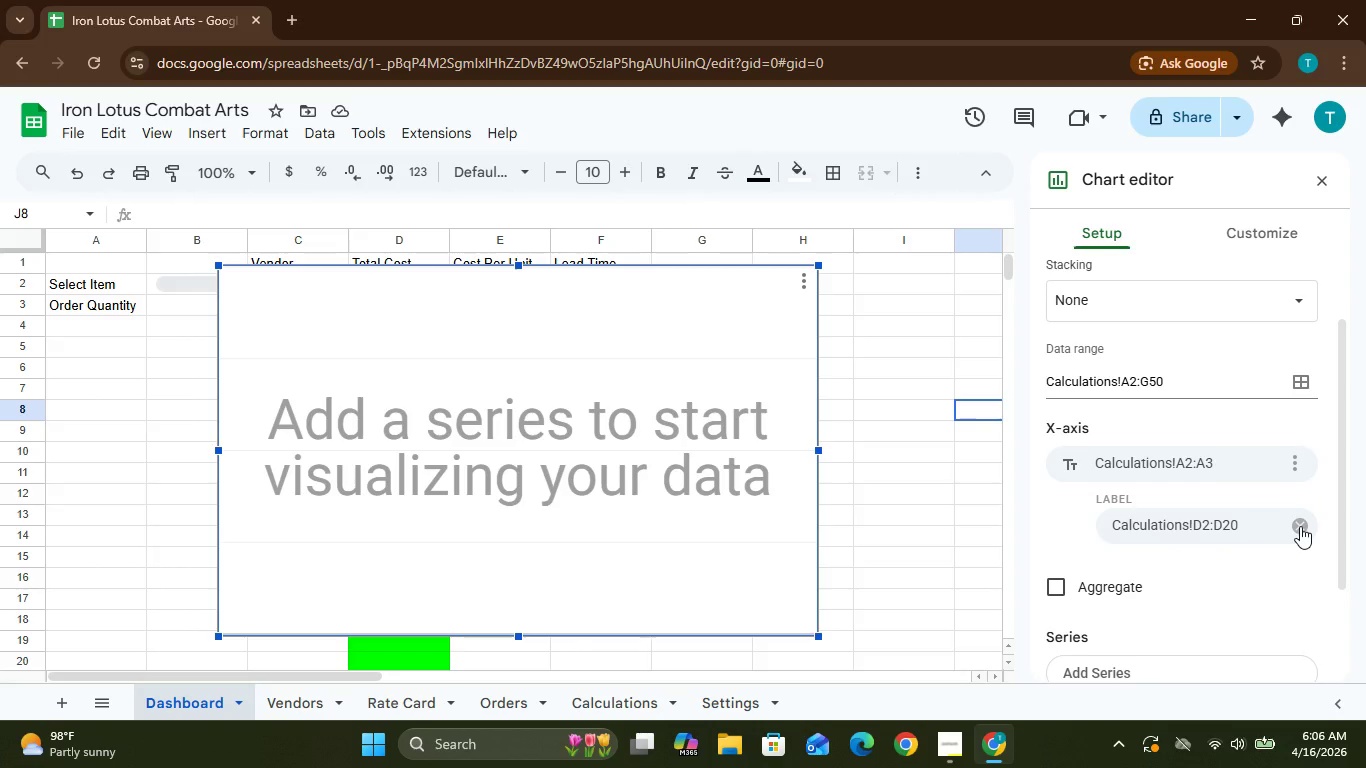 
left_click([1300, 526])
 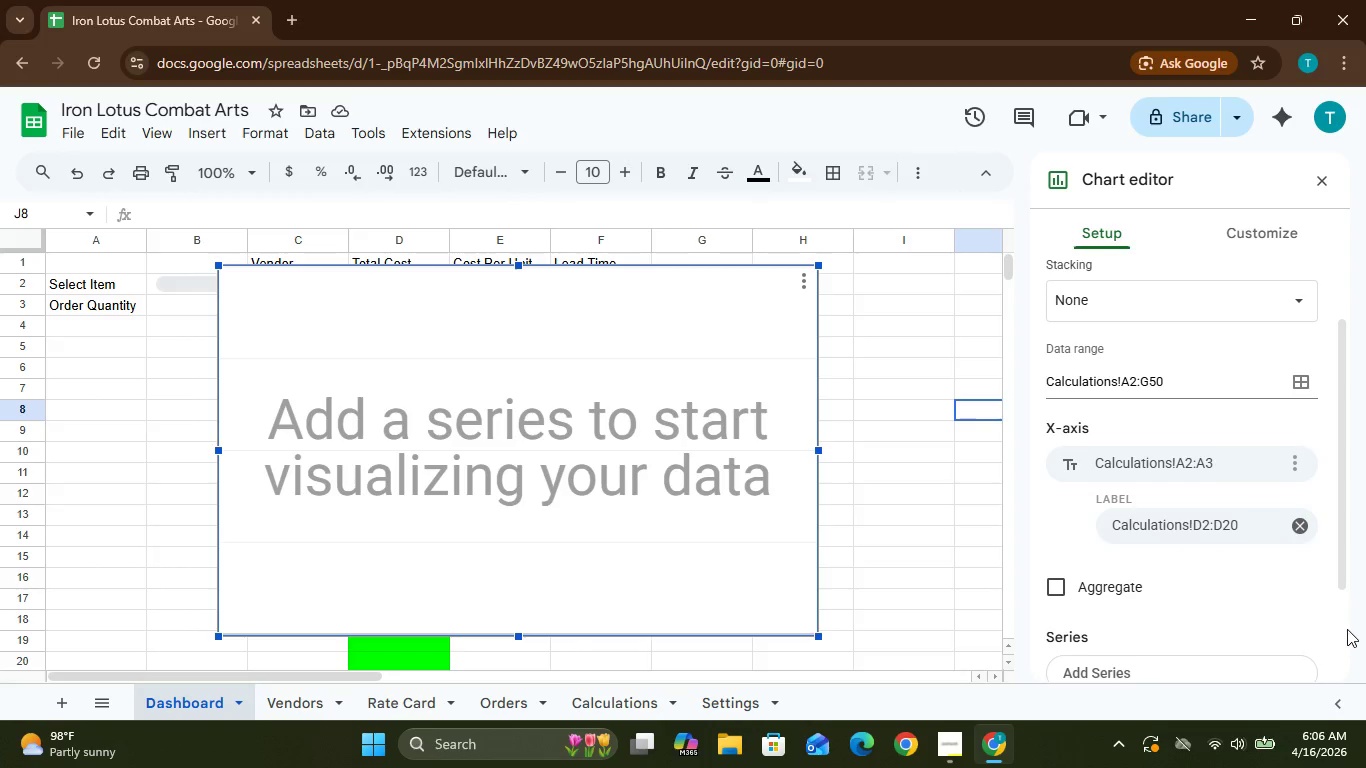 
left_click([1342, 627])
 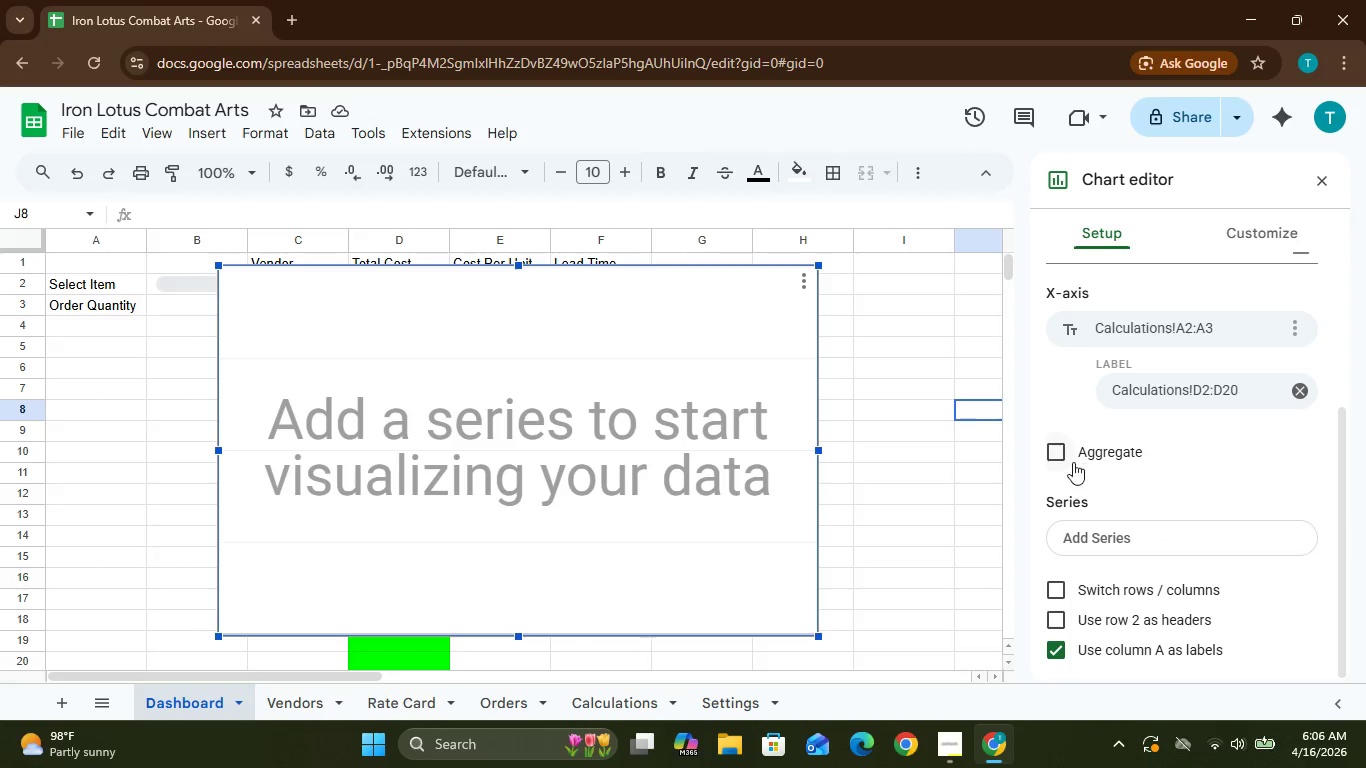 
left_click([1048, 456])
 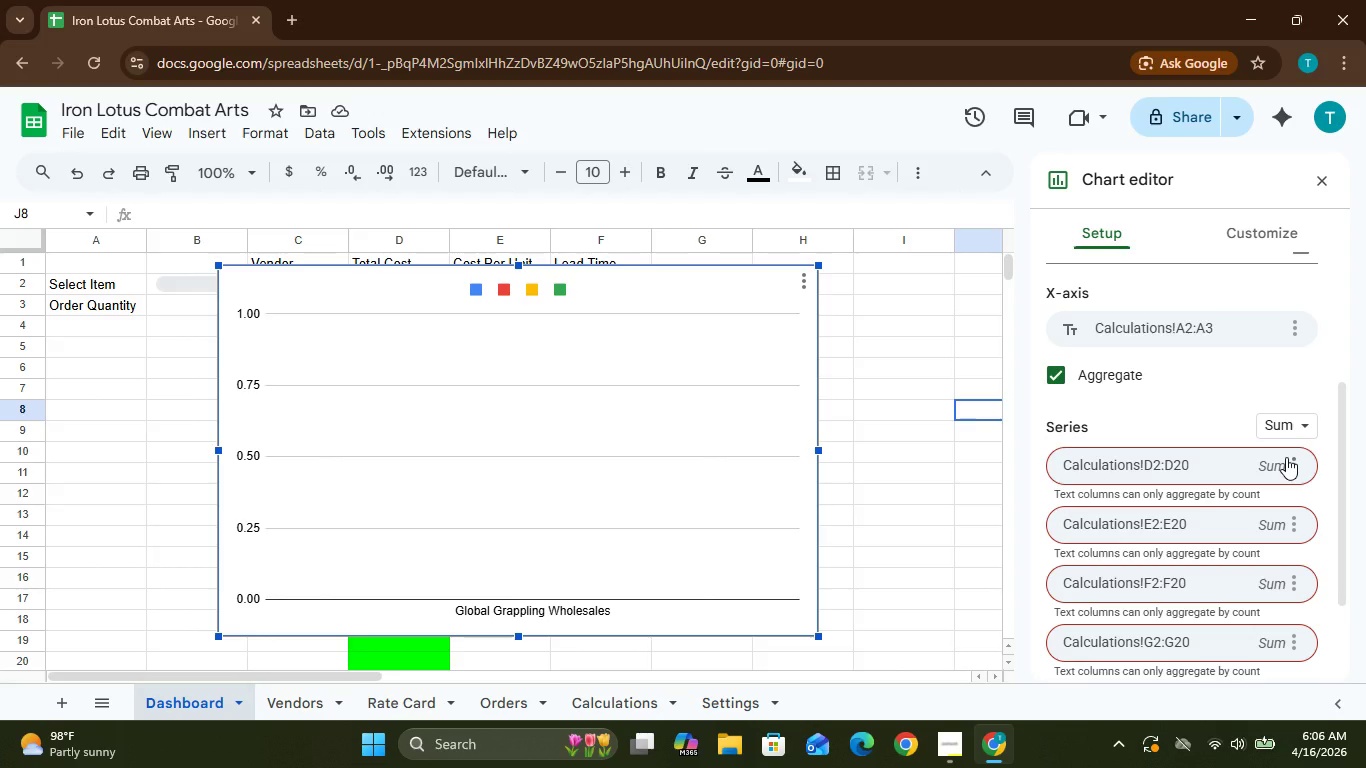 
wait(11.25)
 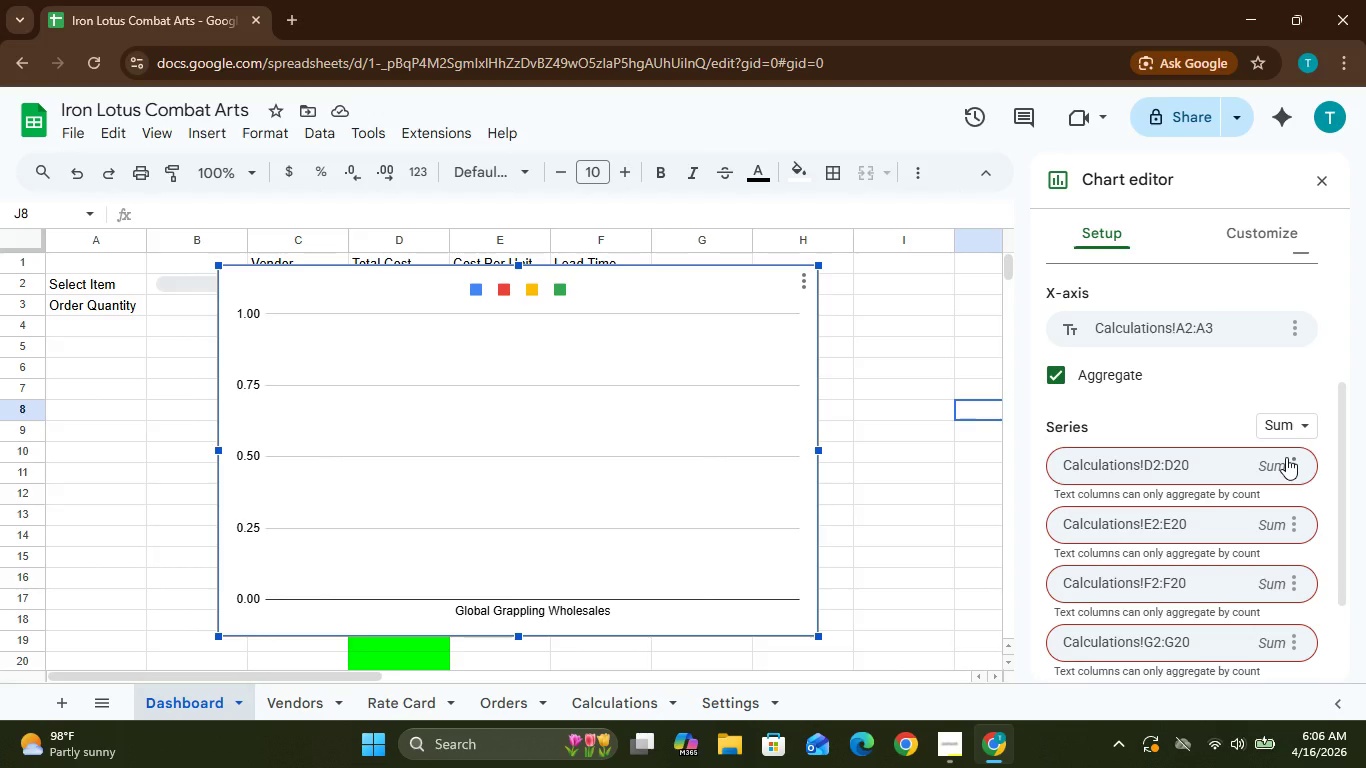 
mouse_move([1323, 404])
 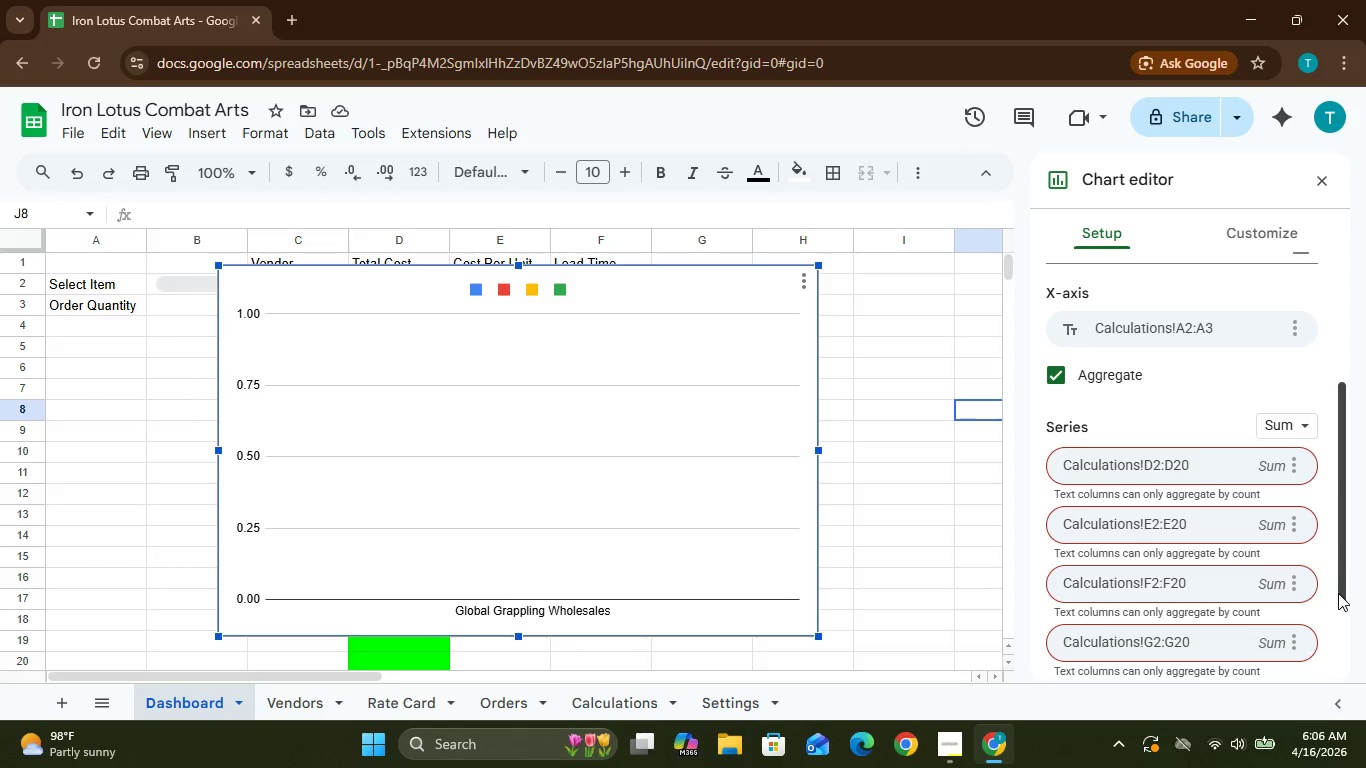 
left_click([1343, 631])
 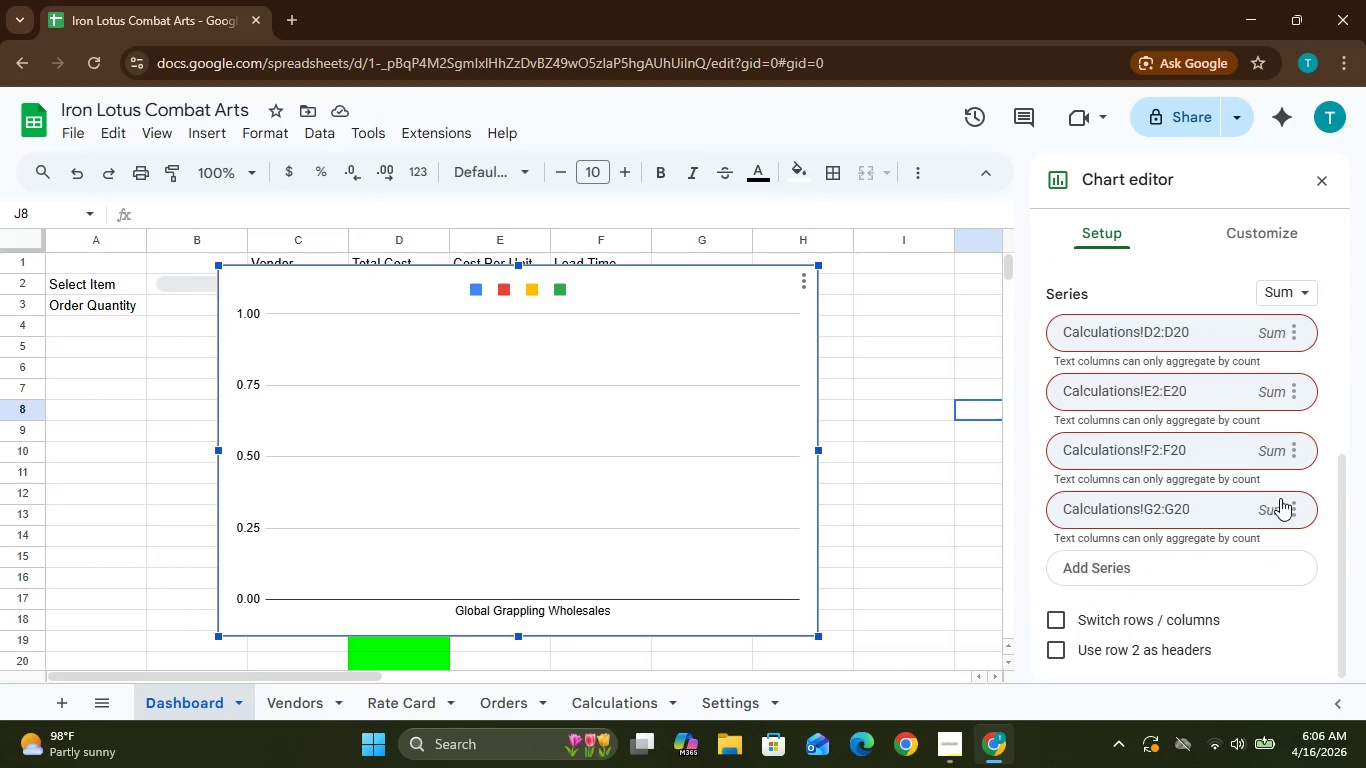 
left_click([1294, 512])
 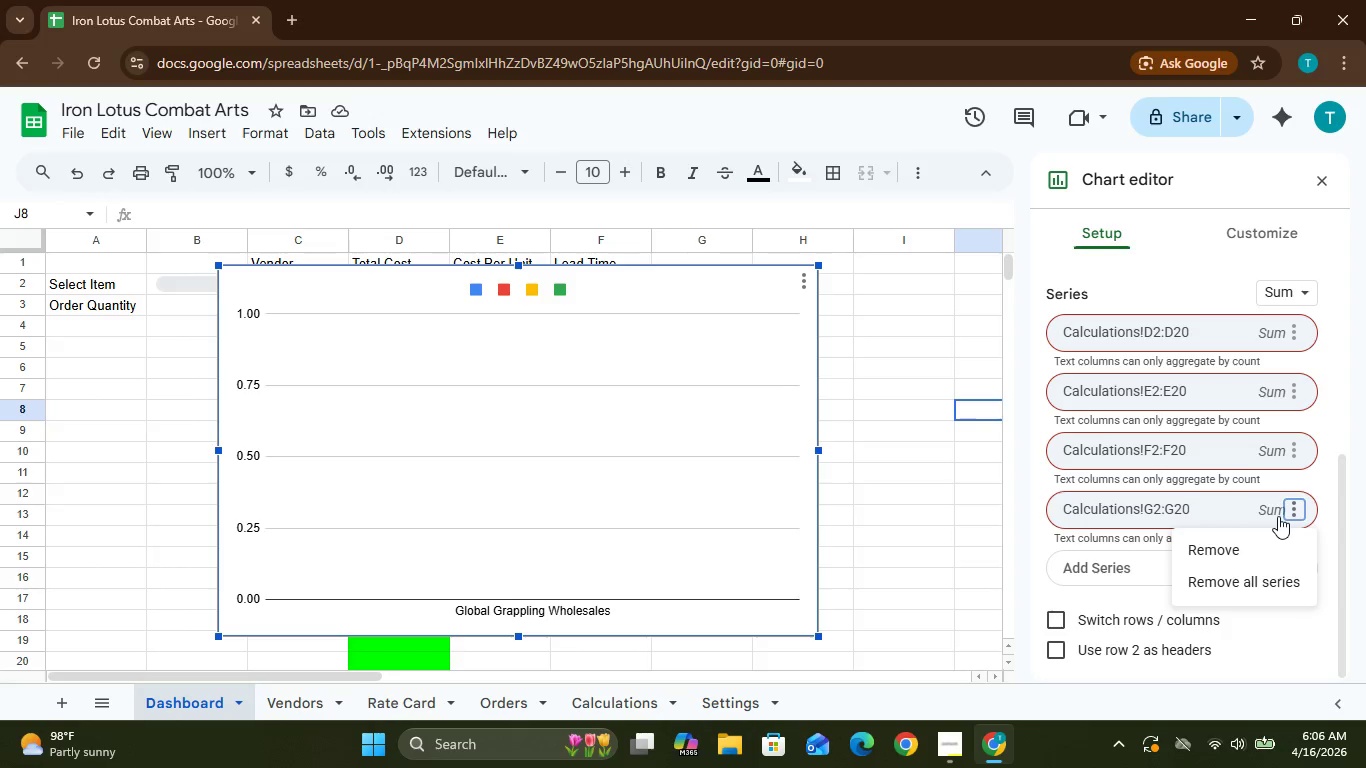 
wait(16.38)
 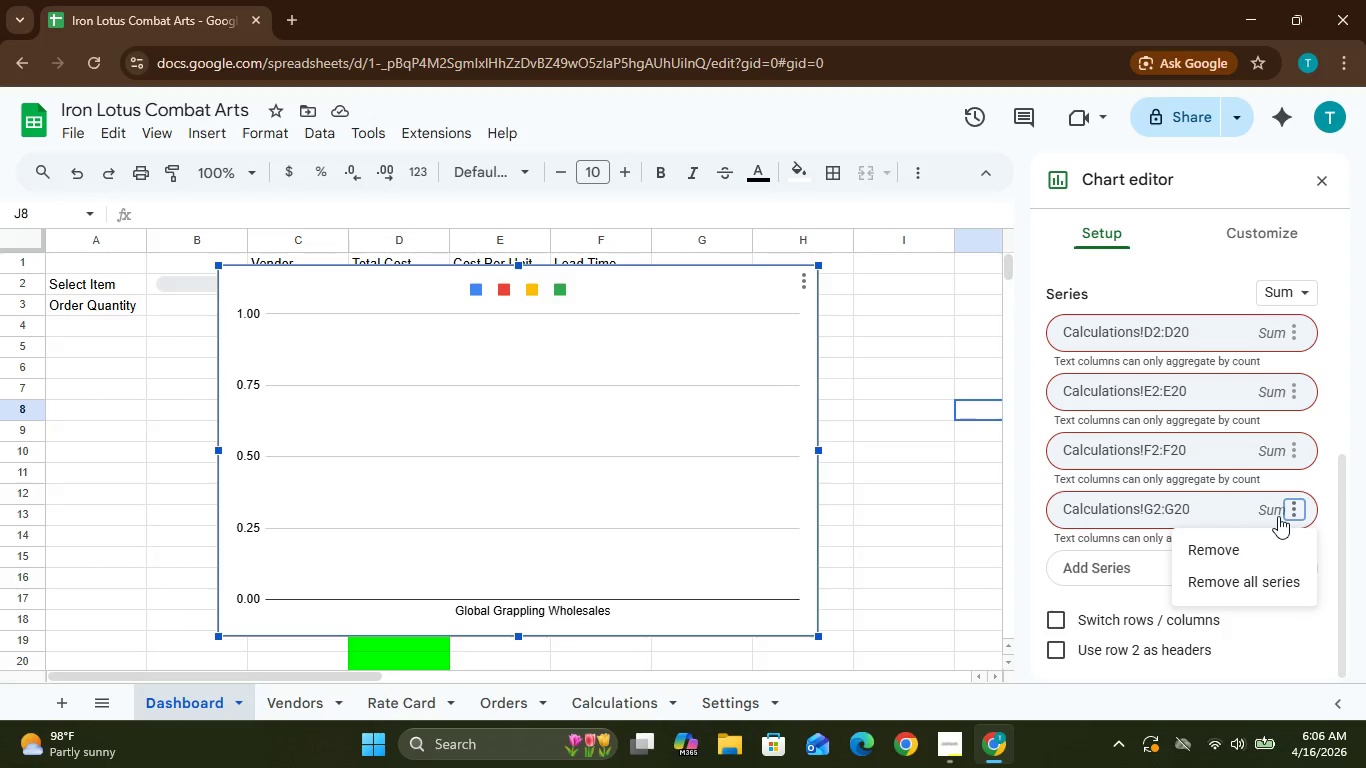 
left_click([1296, 451])
 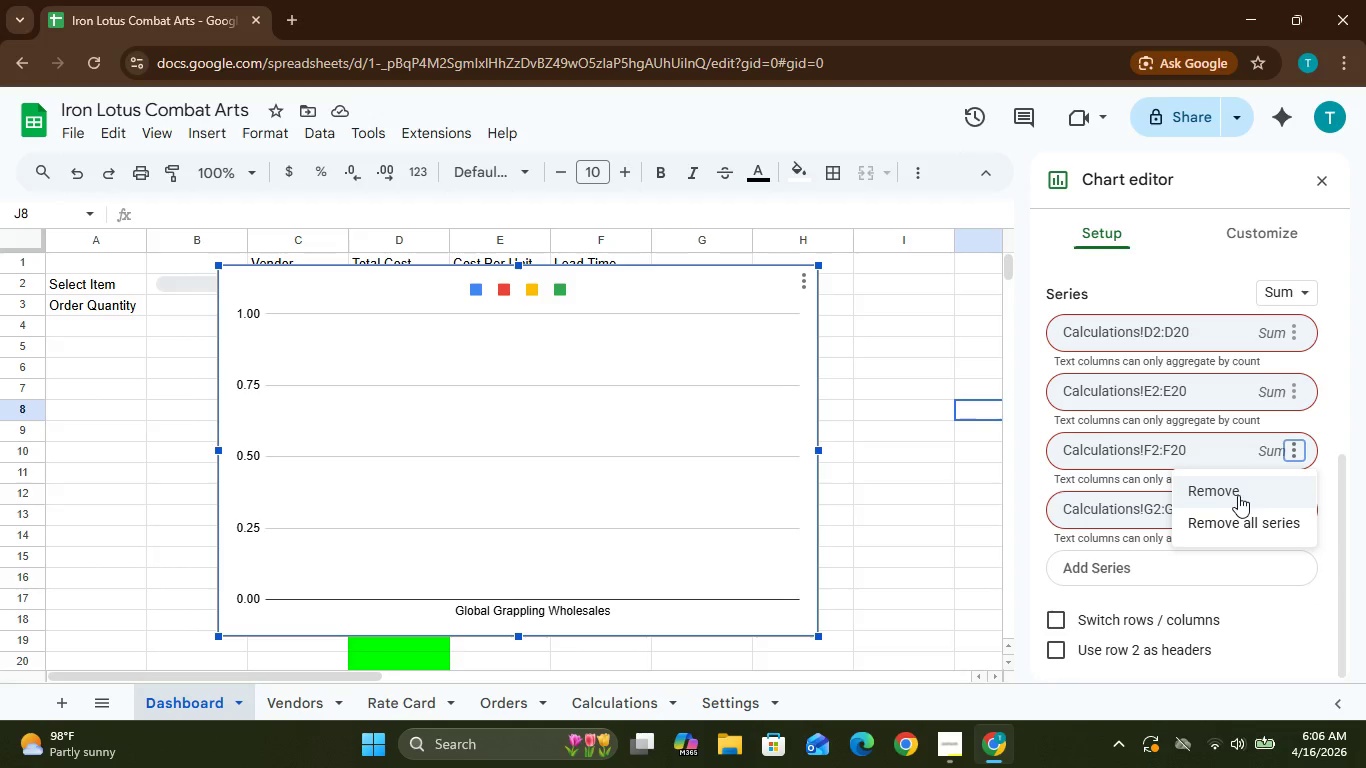 
left_click([1234, 493])
 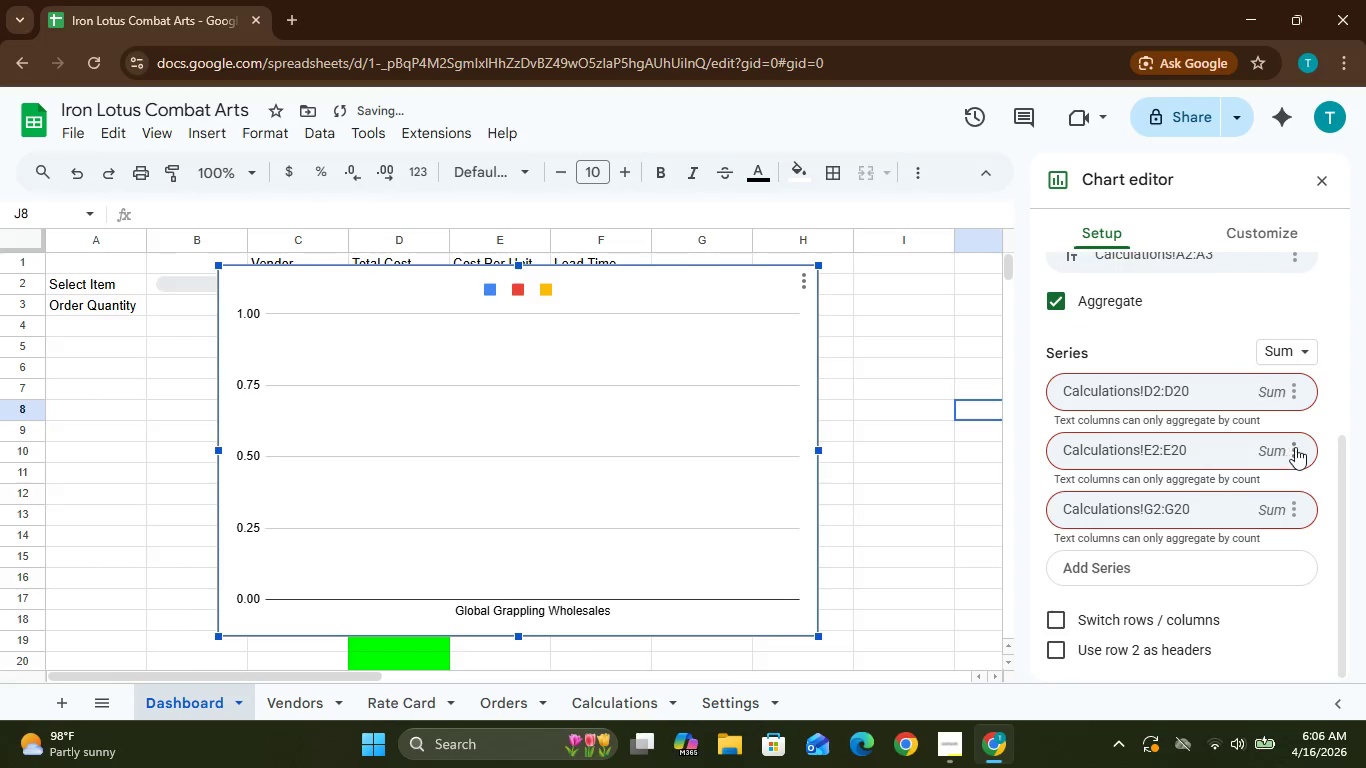 
left_click([1297, 451])
 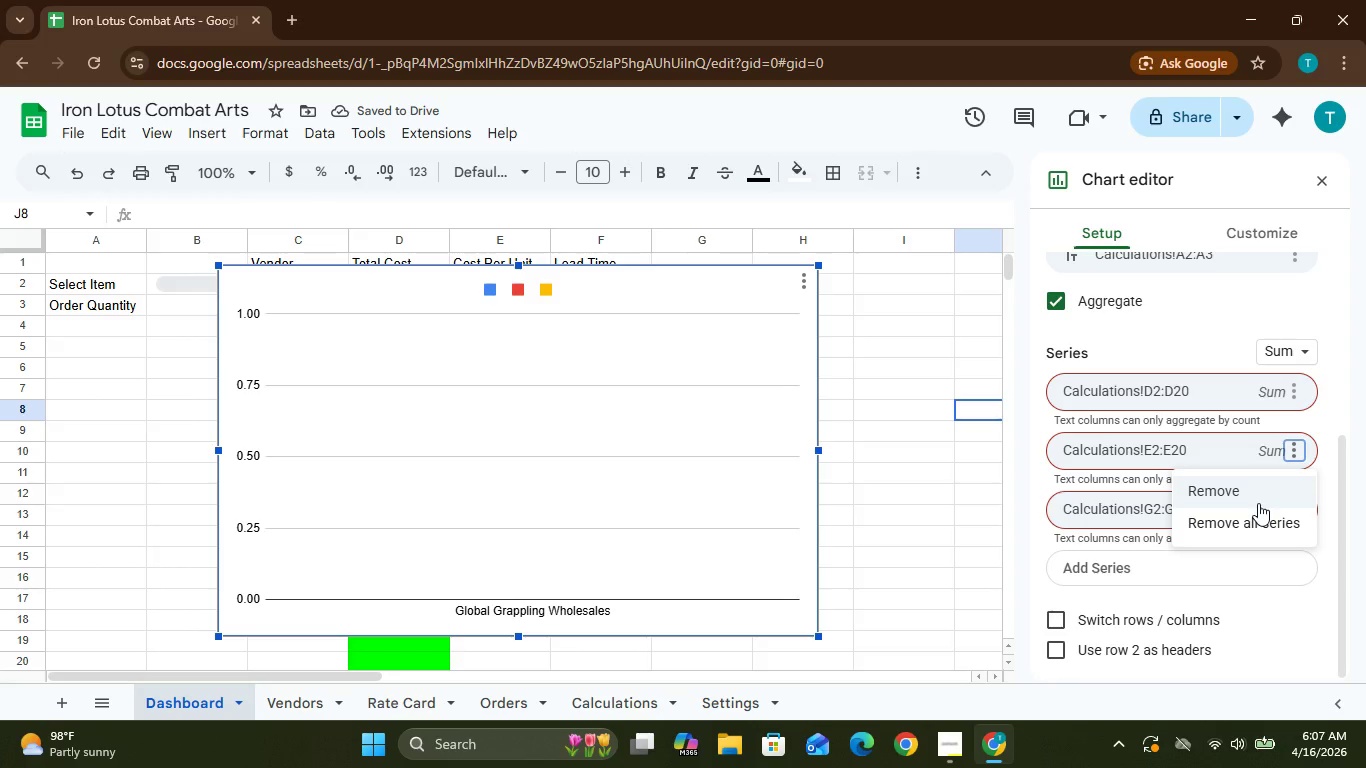 
left_click([1258, 503])
 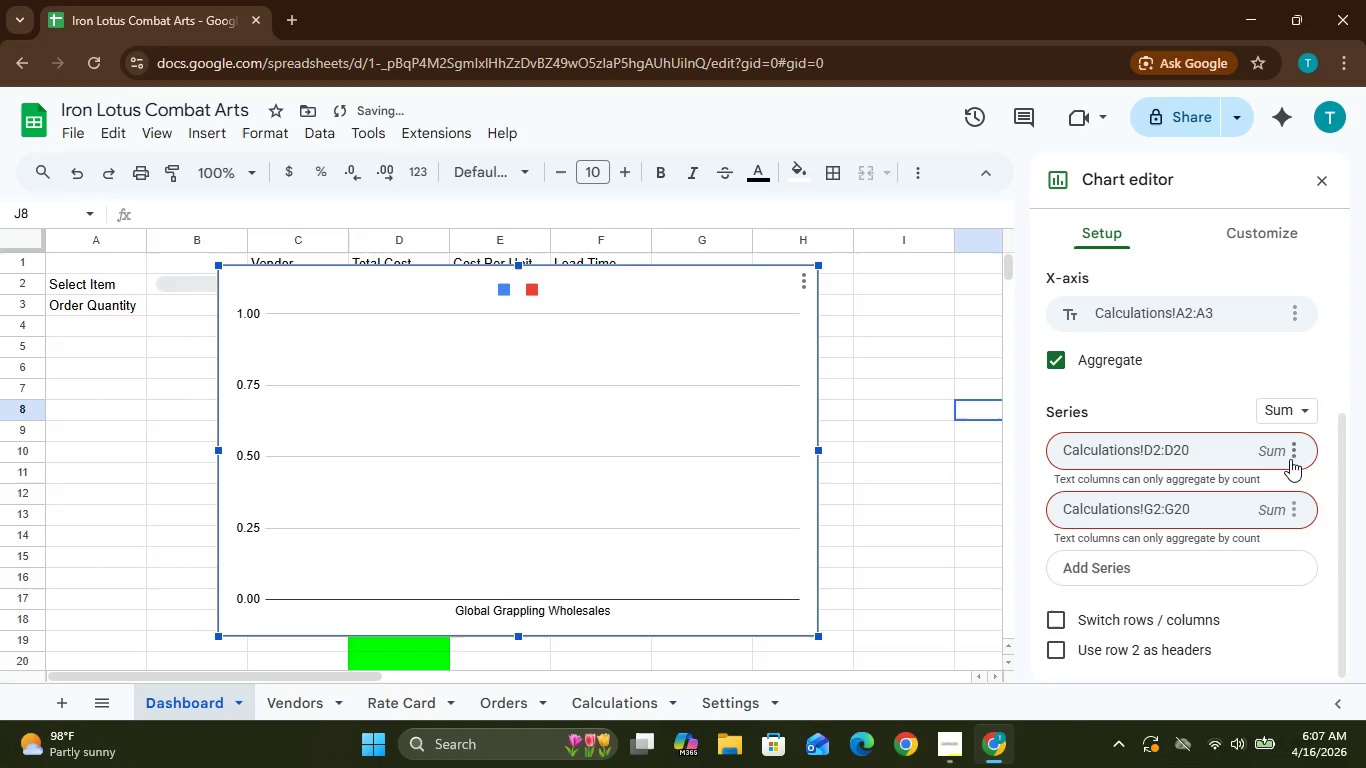 
left_click([1291, 457])
 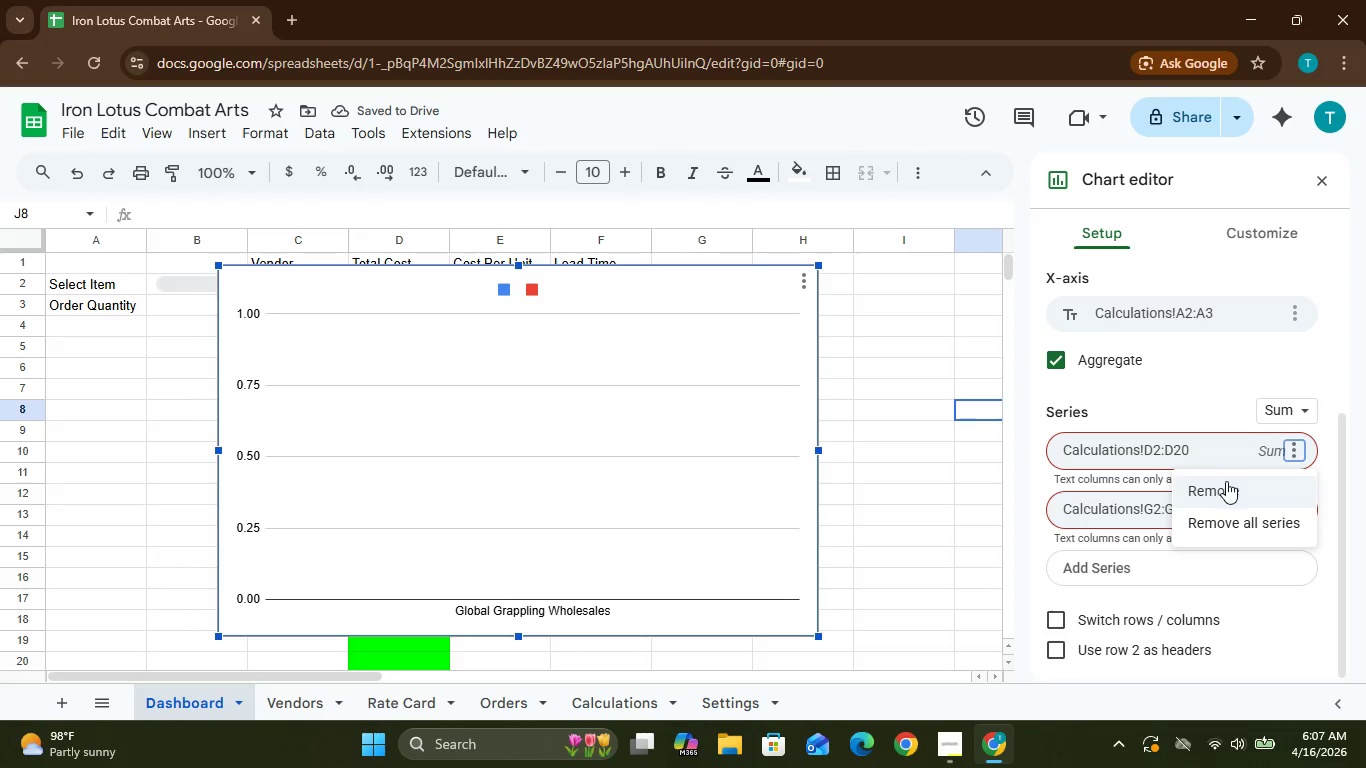 
left_click([1226, 481])
 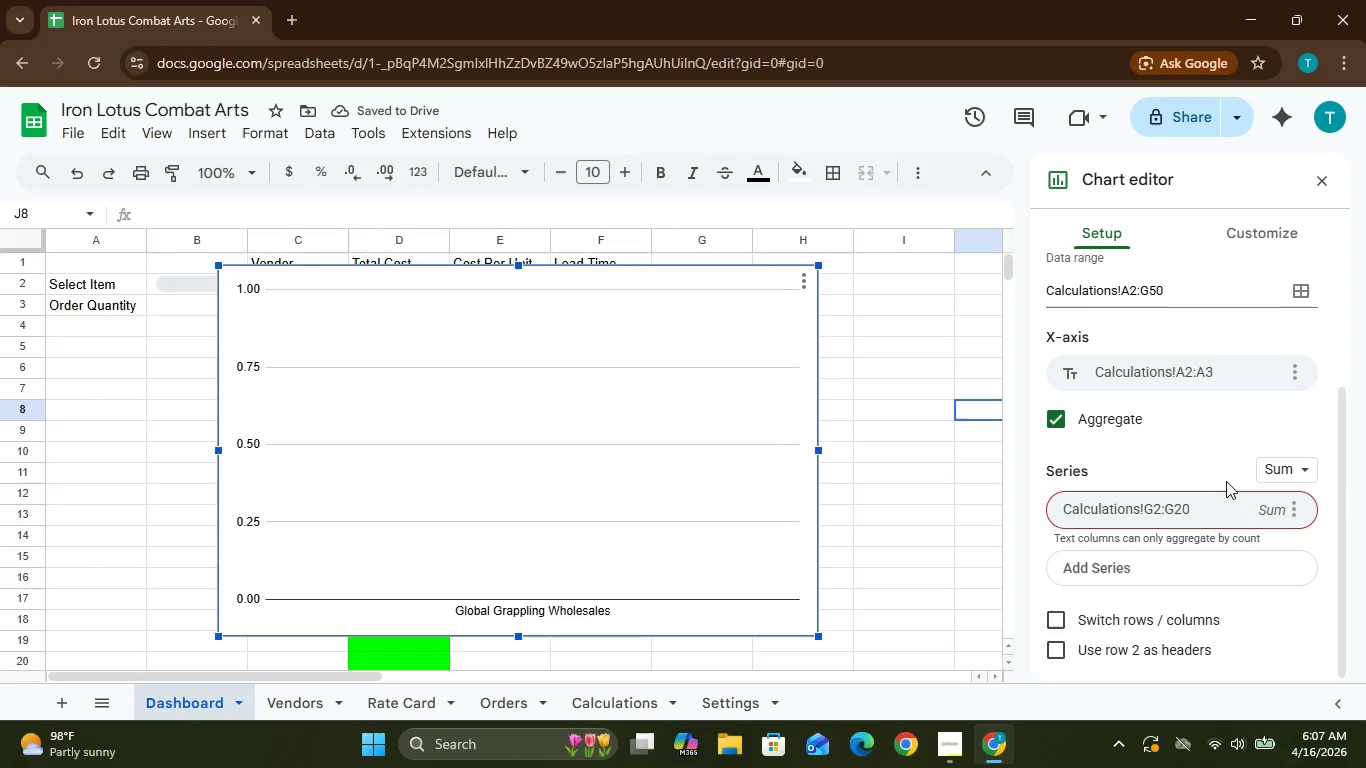 
wait(9.76)
 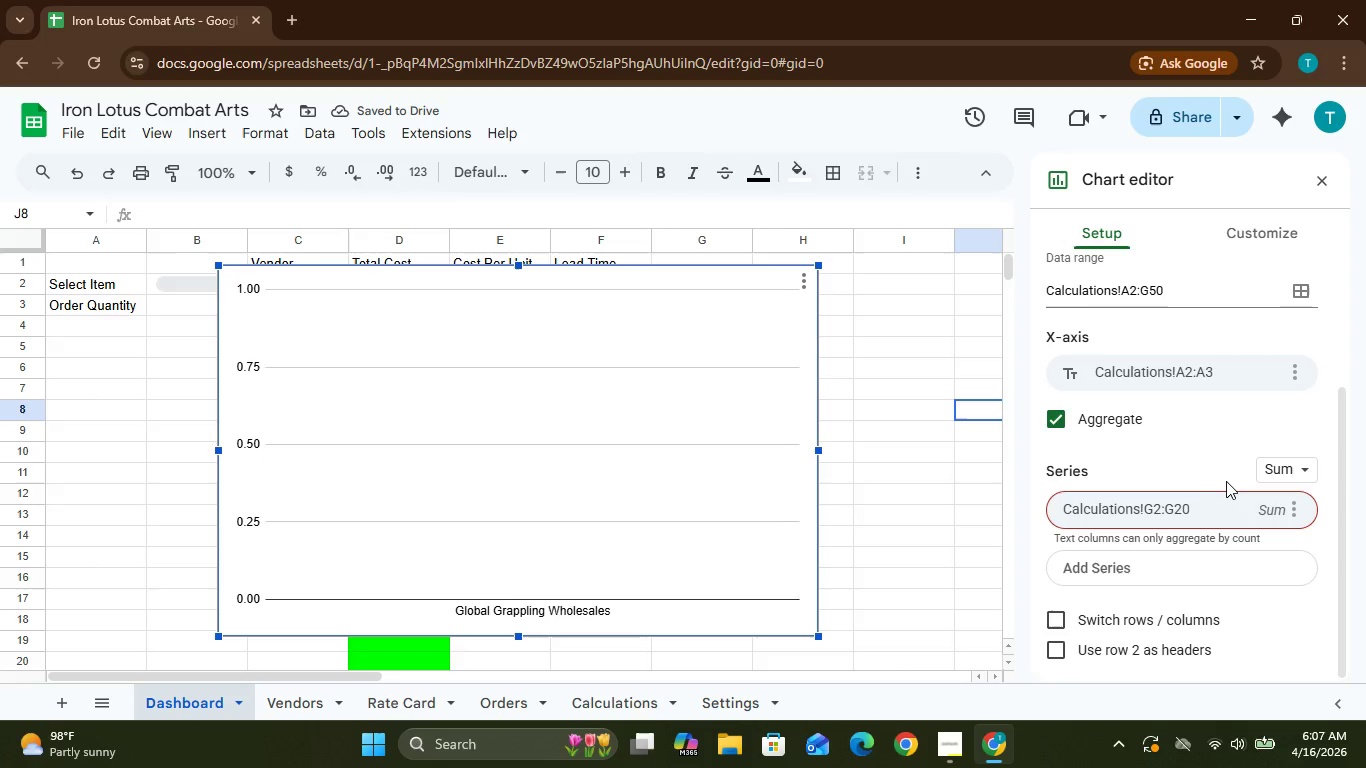 
left_click([1296, 514])
 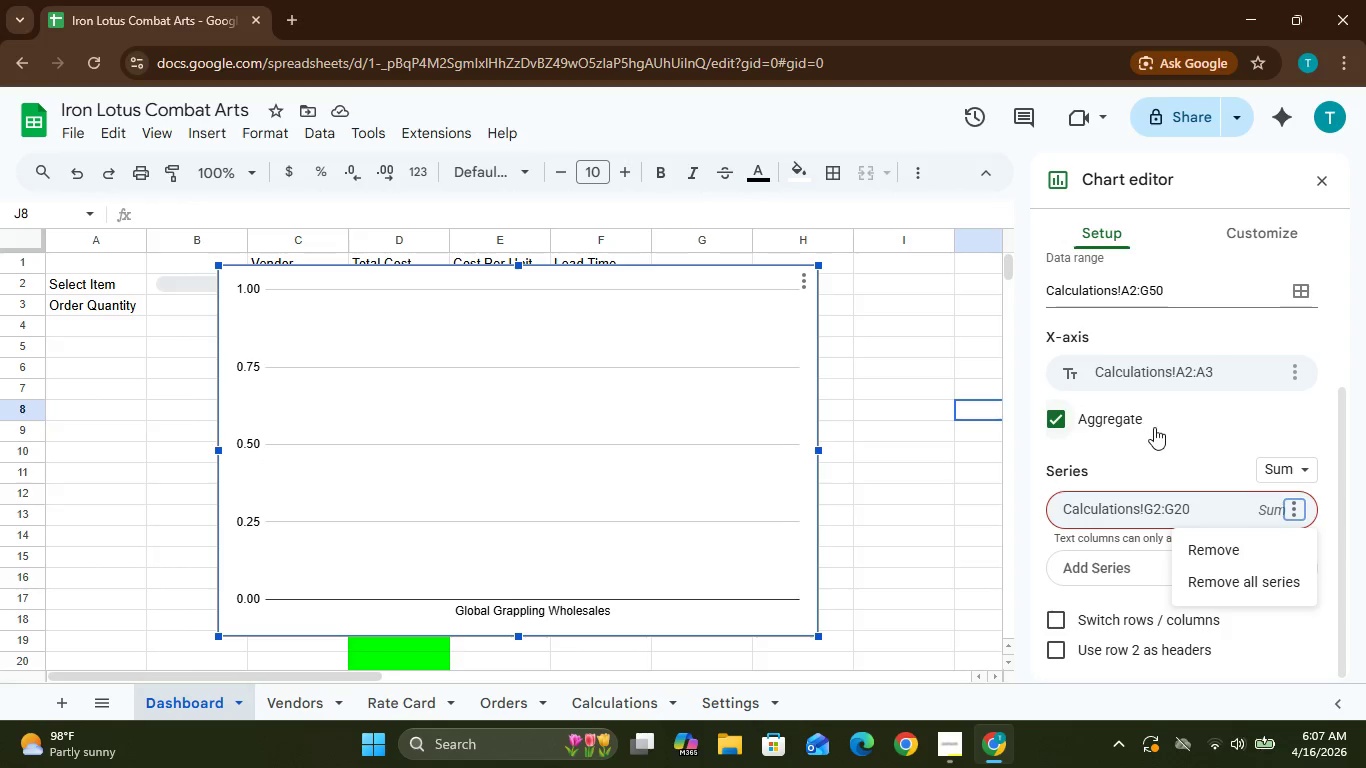 
wait(9.24)
 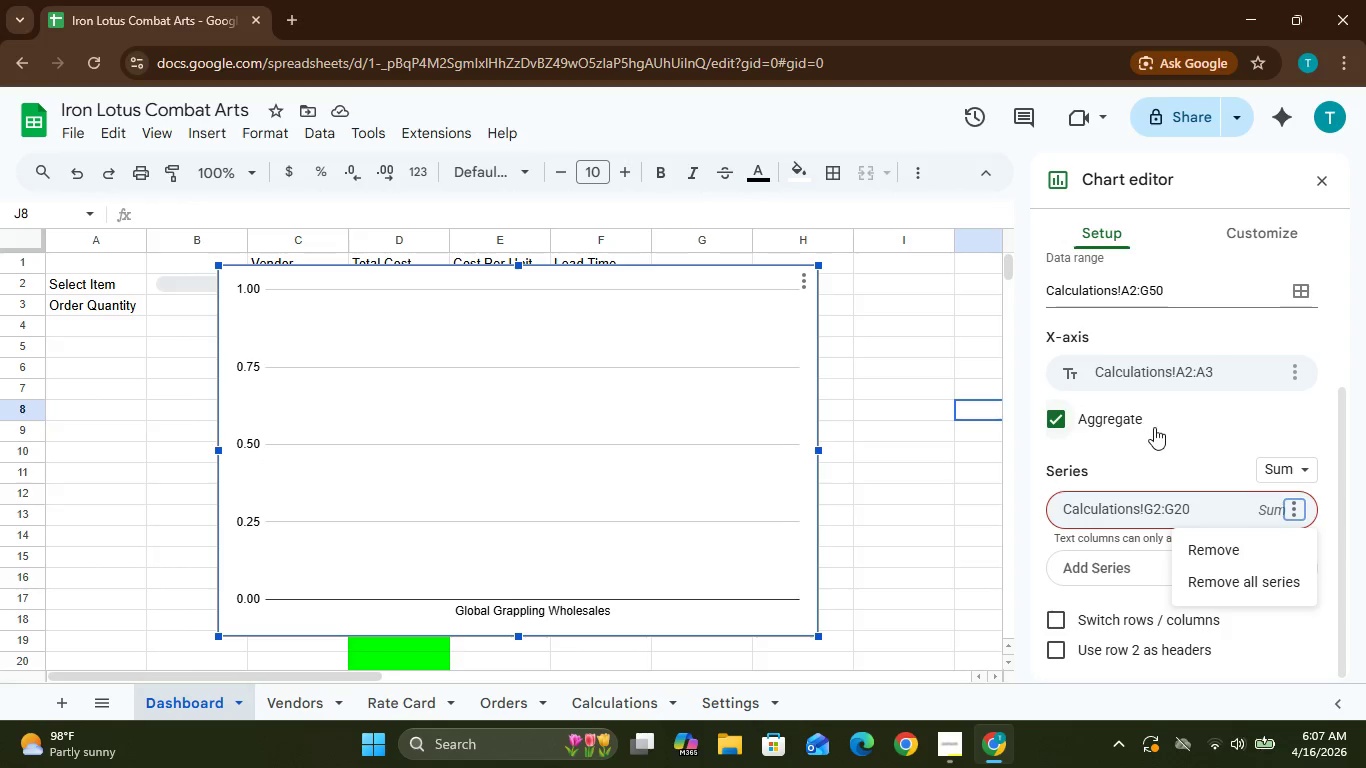 
left_click([1041, 613])
 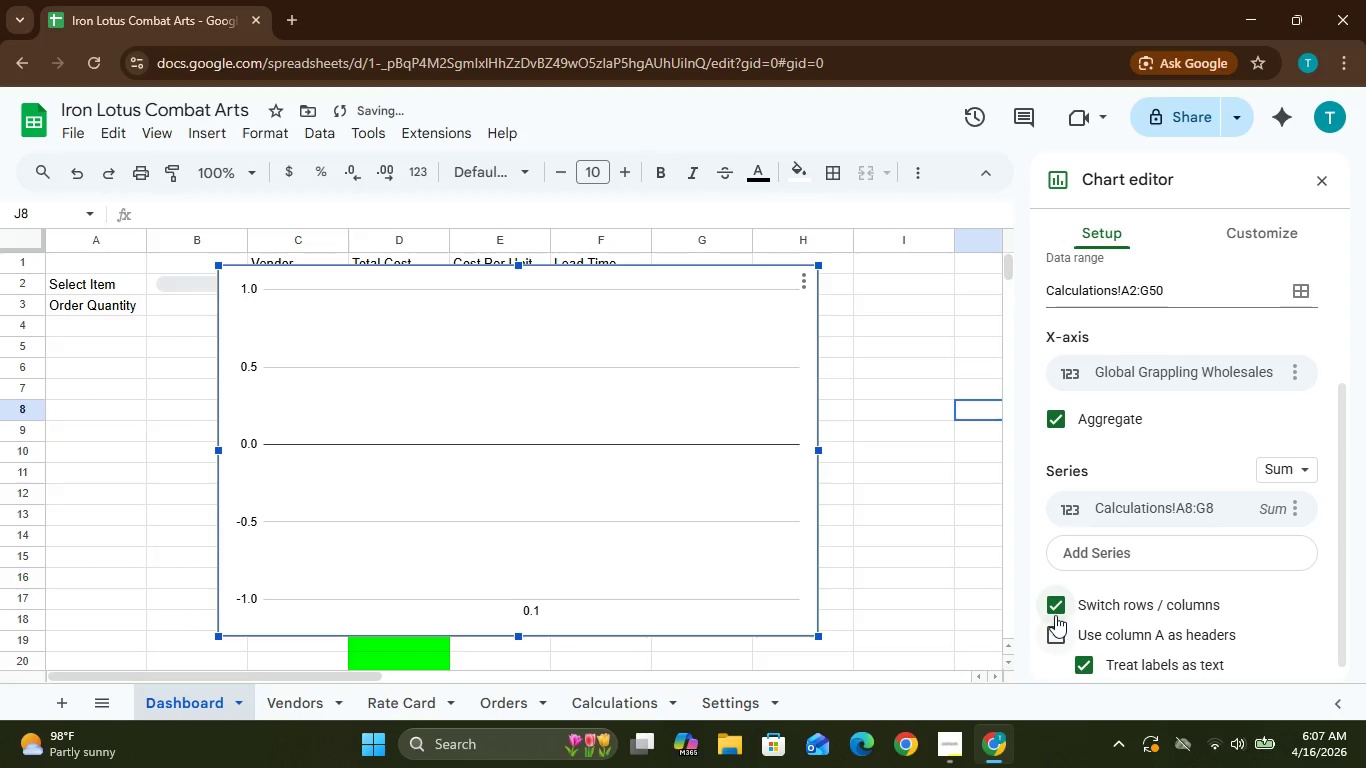 
left_click([1052, 606])
 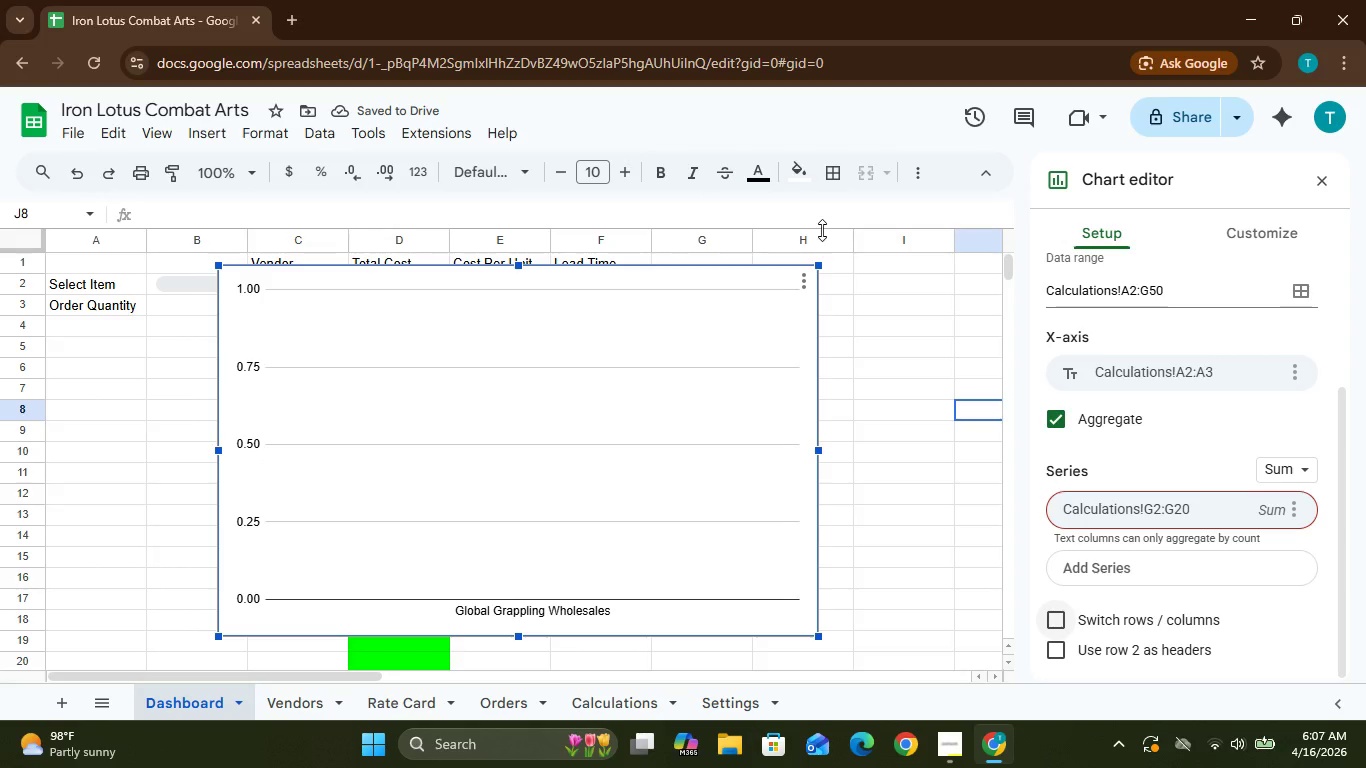 
wait(6.47)
 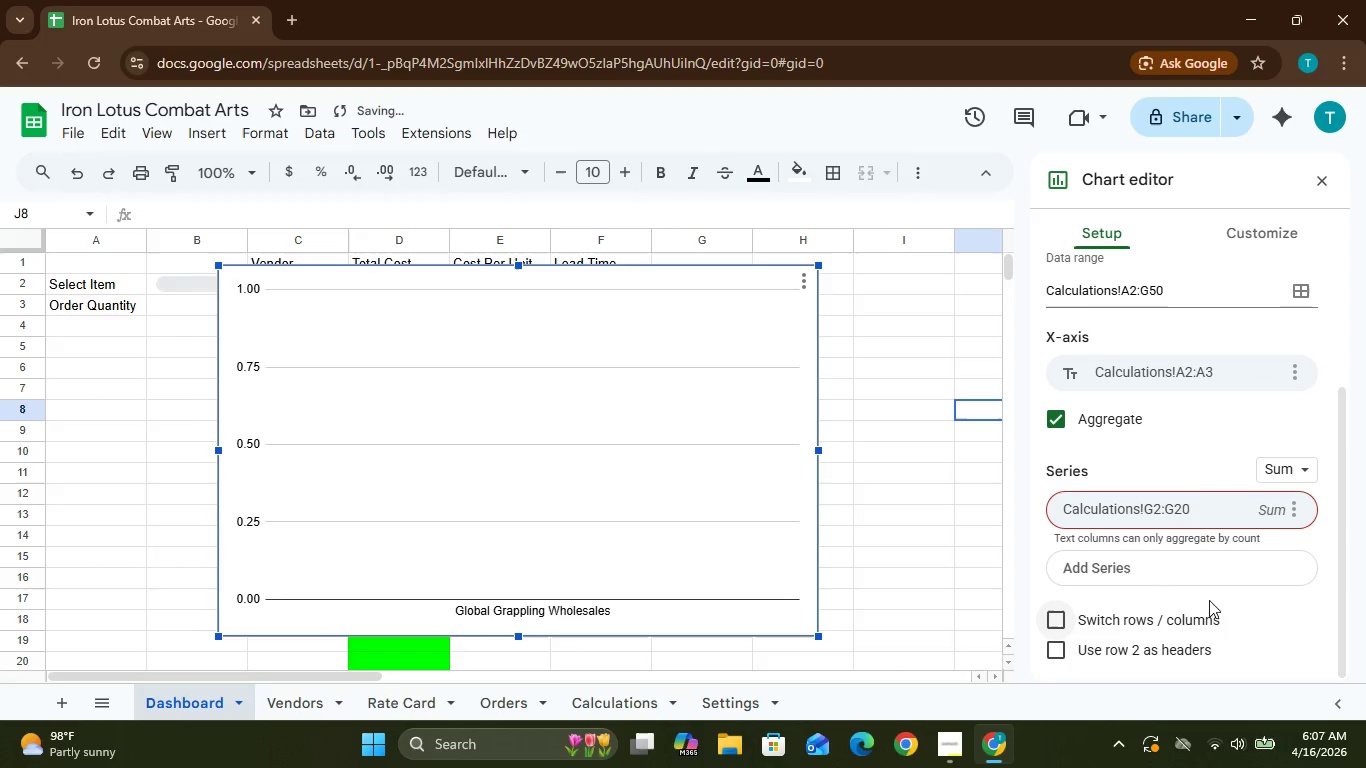 
left_click_drag(start_coordinate=[818, 262], to_coordinate=[652, 373])
 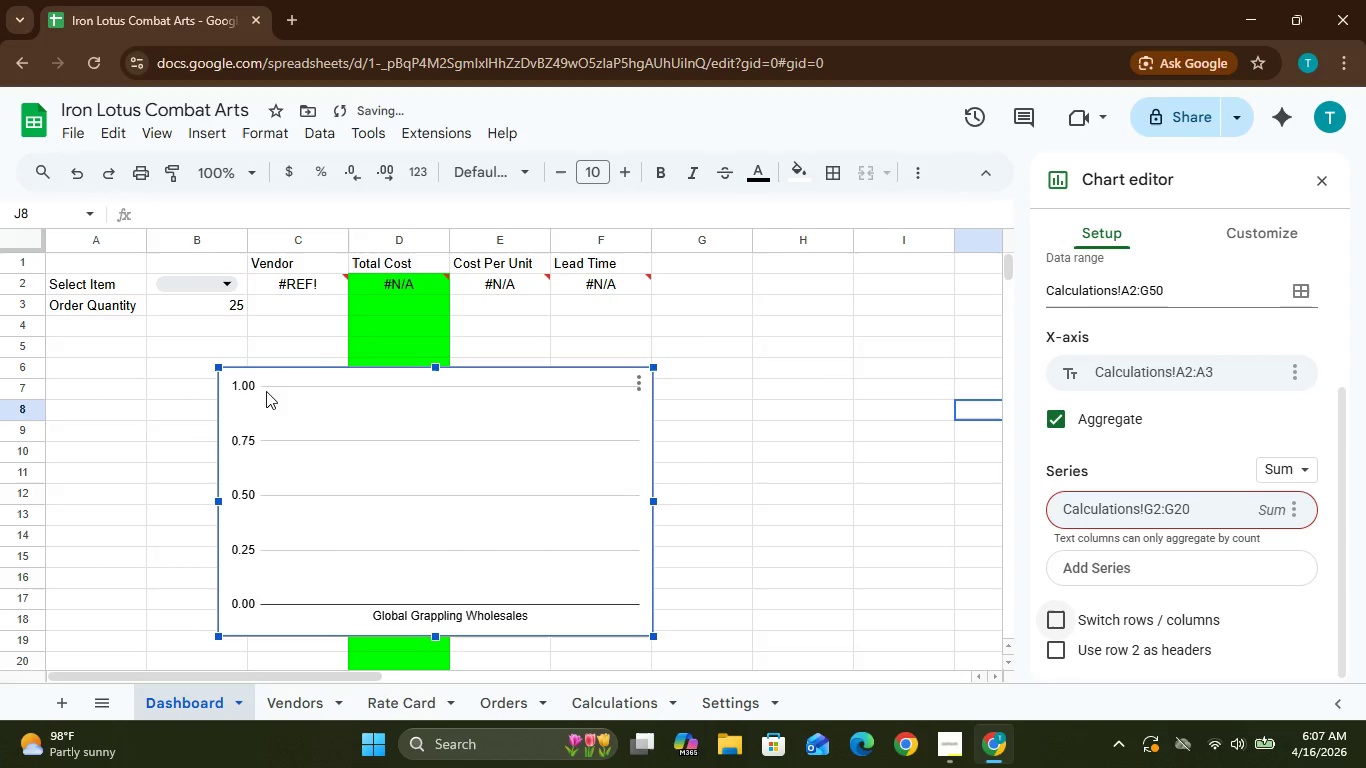 
left_click_drag(start_coordinate=[266, 391], to_coordinate=[739, 328])
 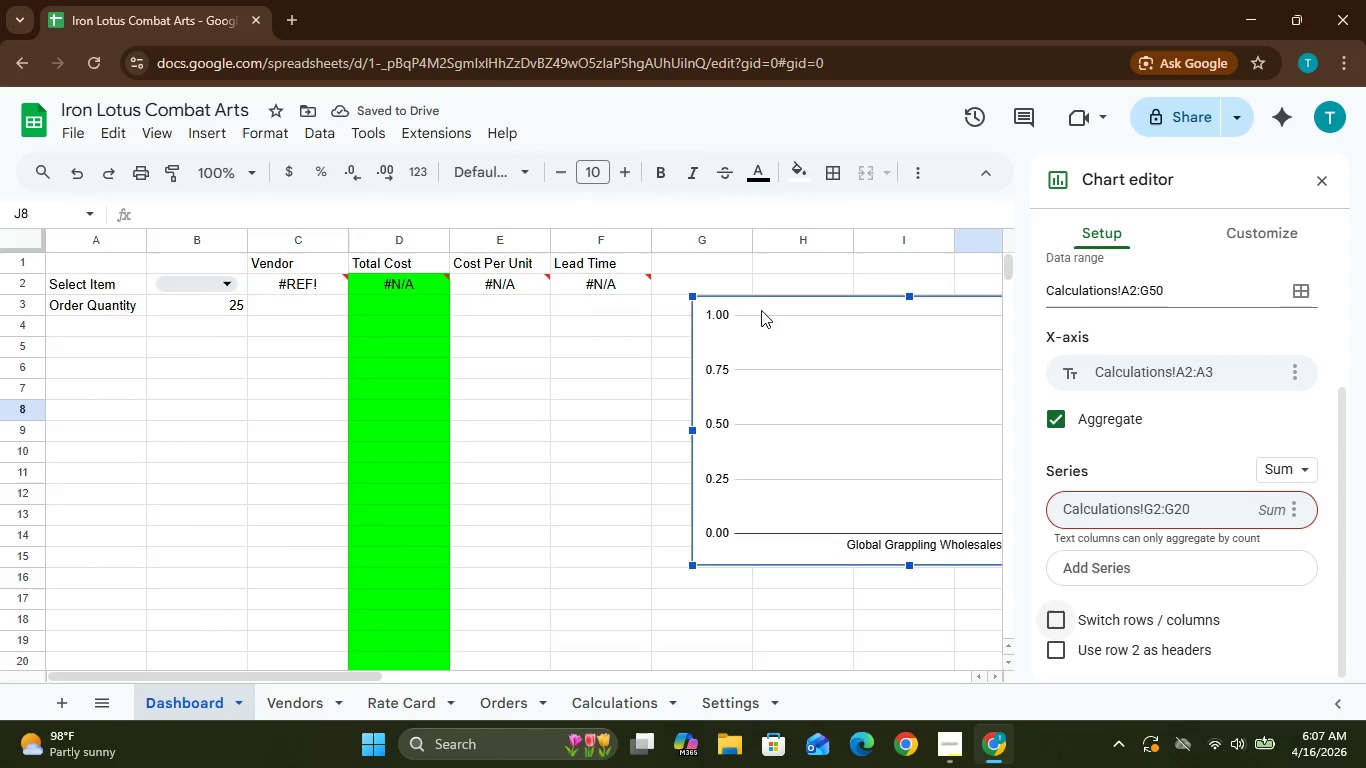 
left_click_drag(start_coordinate=[753, 309], to_coordinate=[745, 306])
 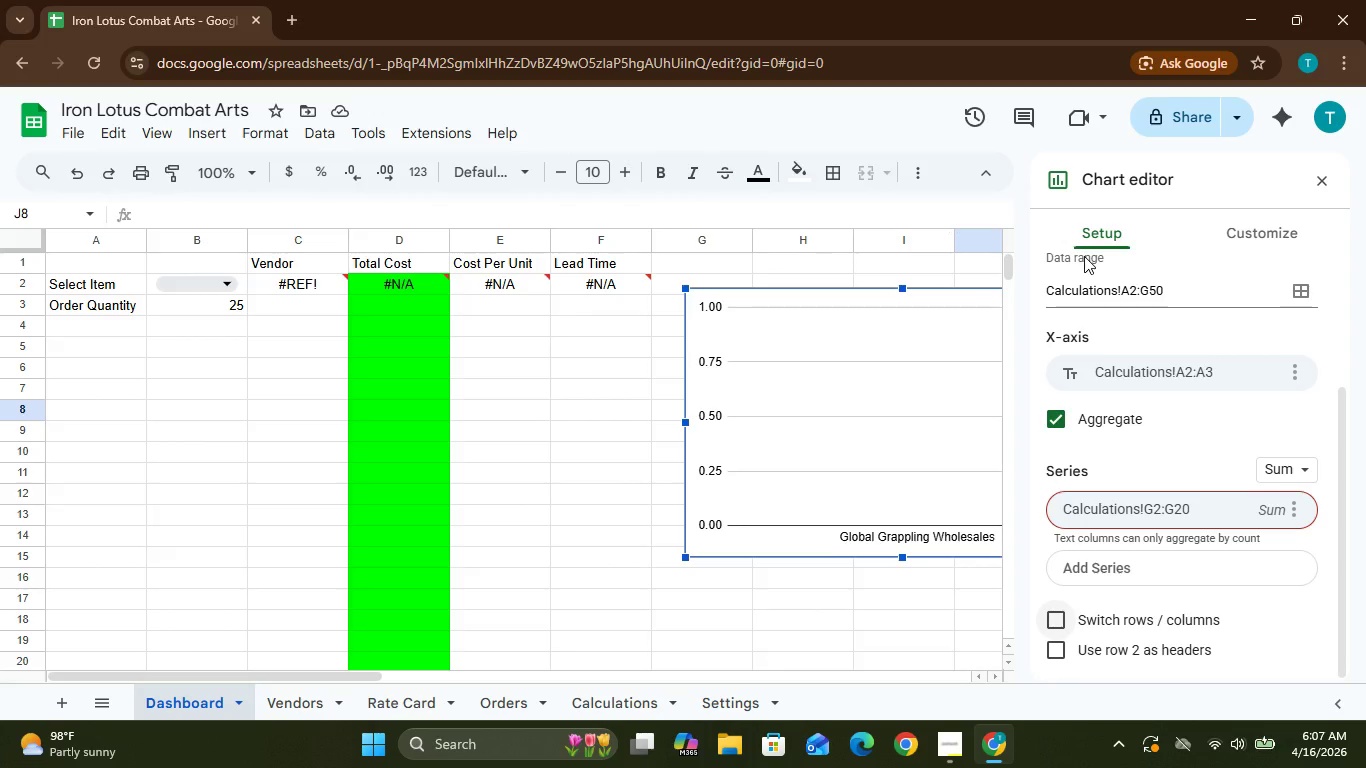 
wait(11.03)
 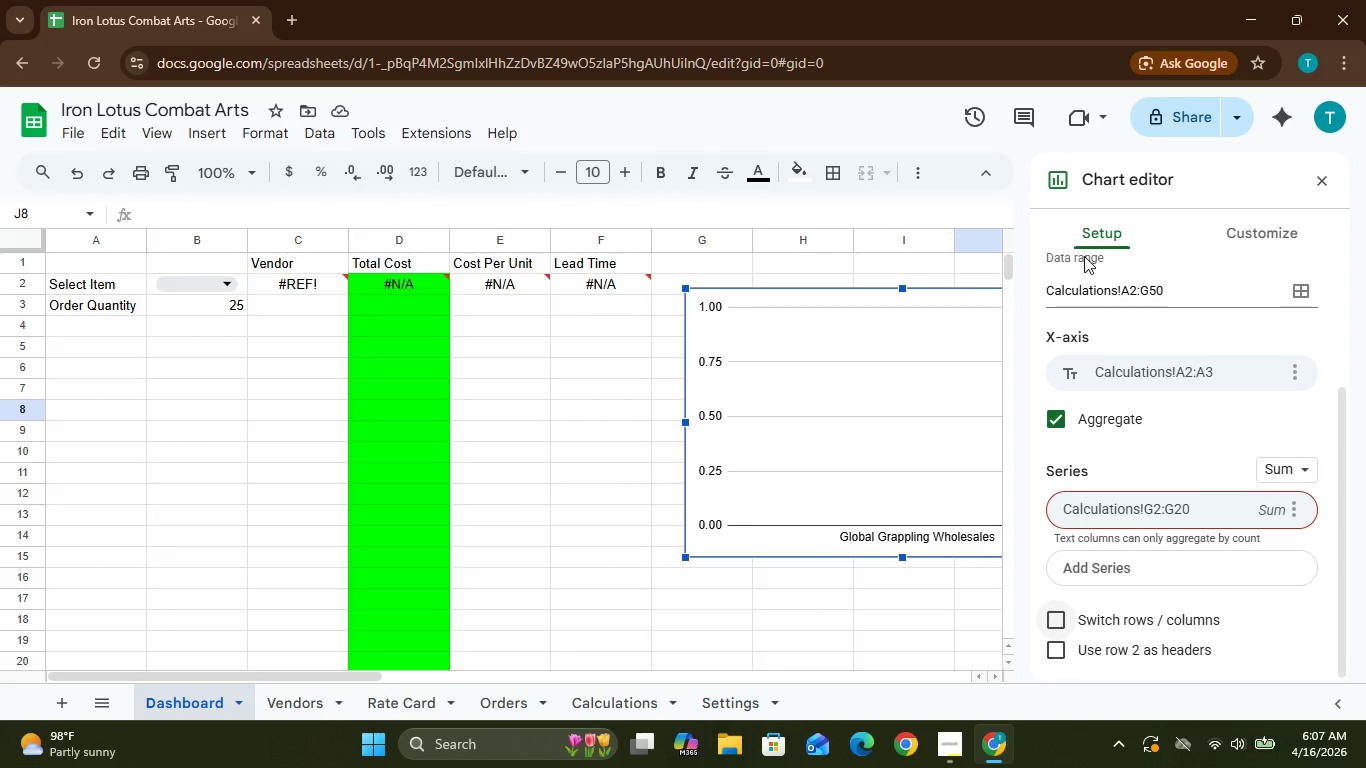 
left_click([1240, 242])
 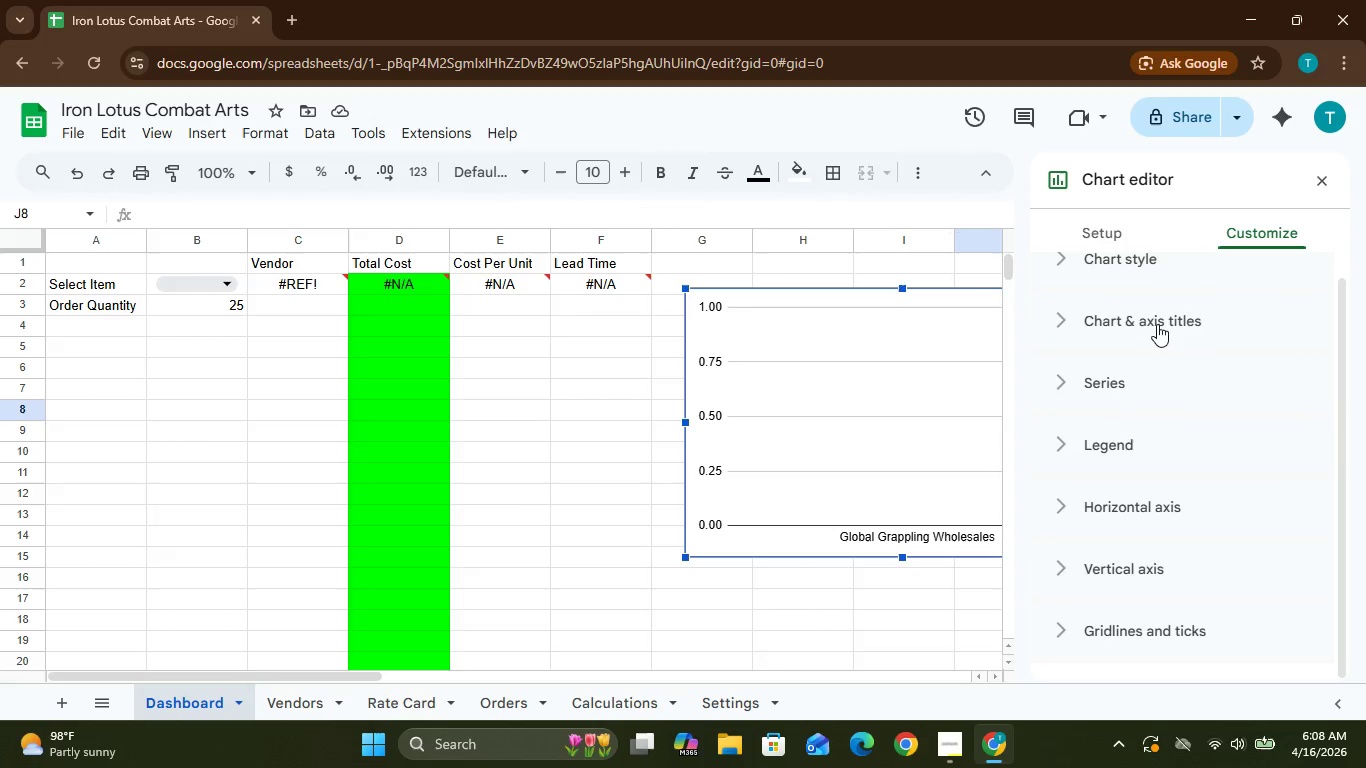 
left_click([1156, 322])
 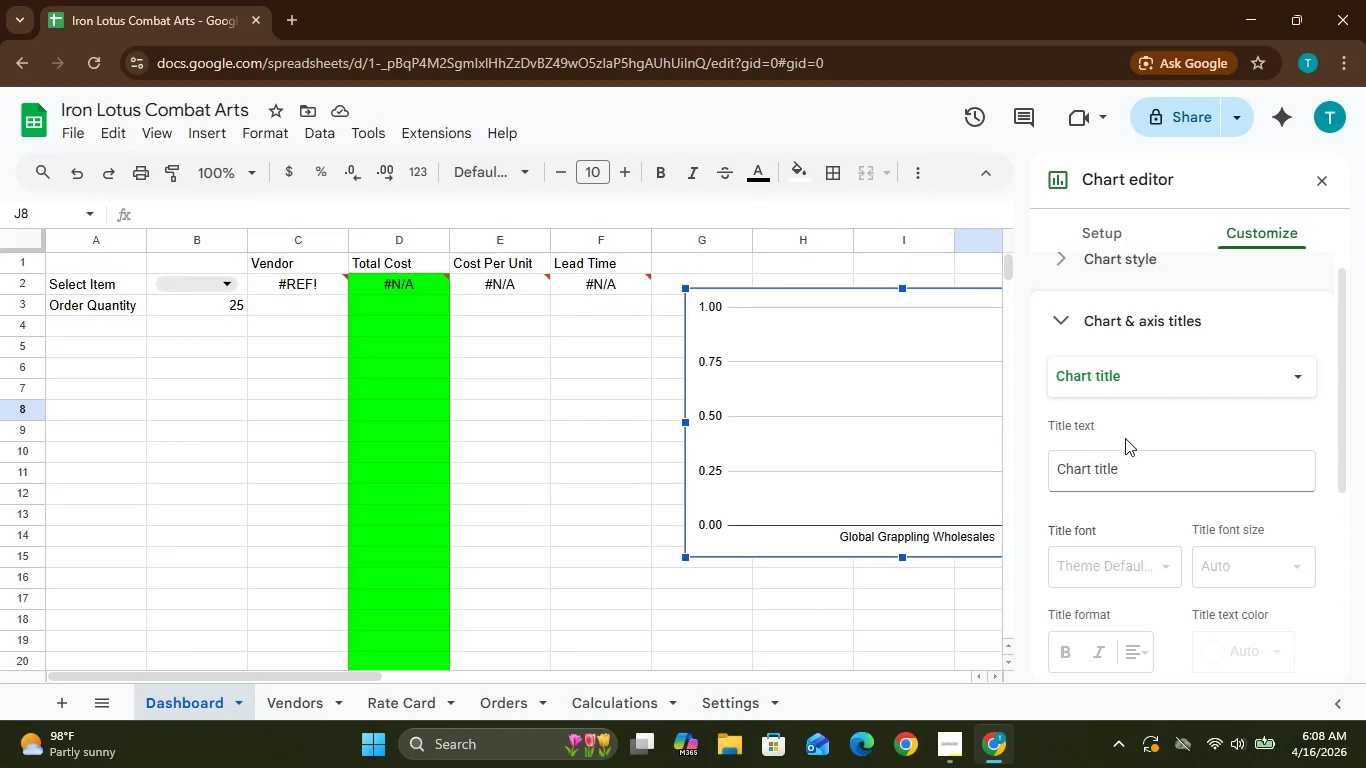 
left_click([1127, 469])
 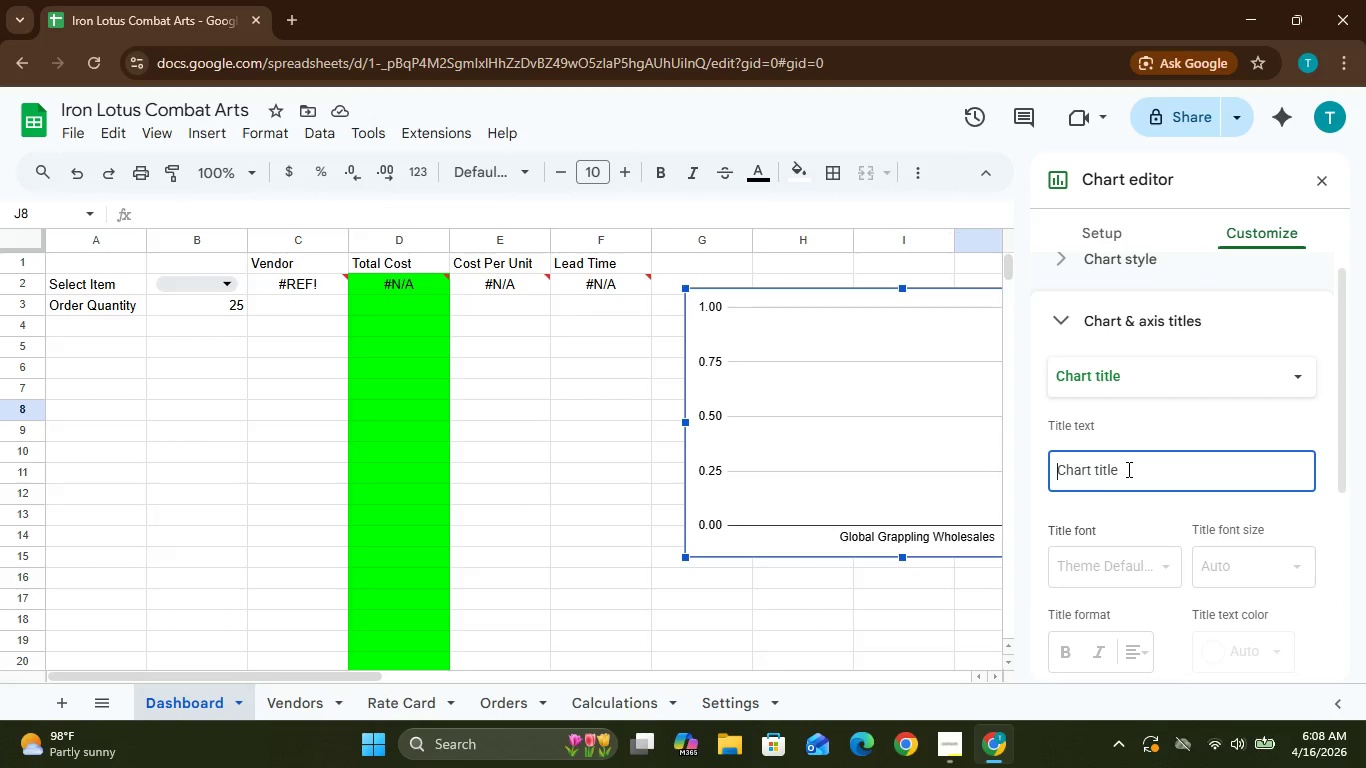 
type(cOST)
key(Backspace)
key(Backspace)
key(Backspace)
key(Backspace)
type(Cost Comparison)
 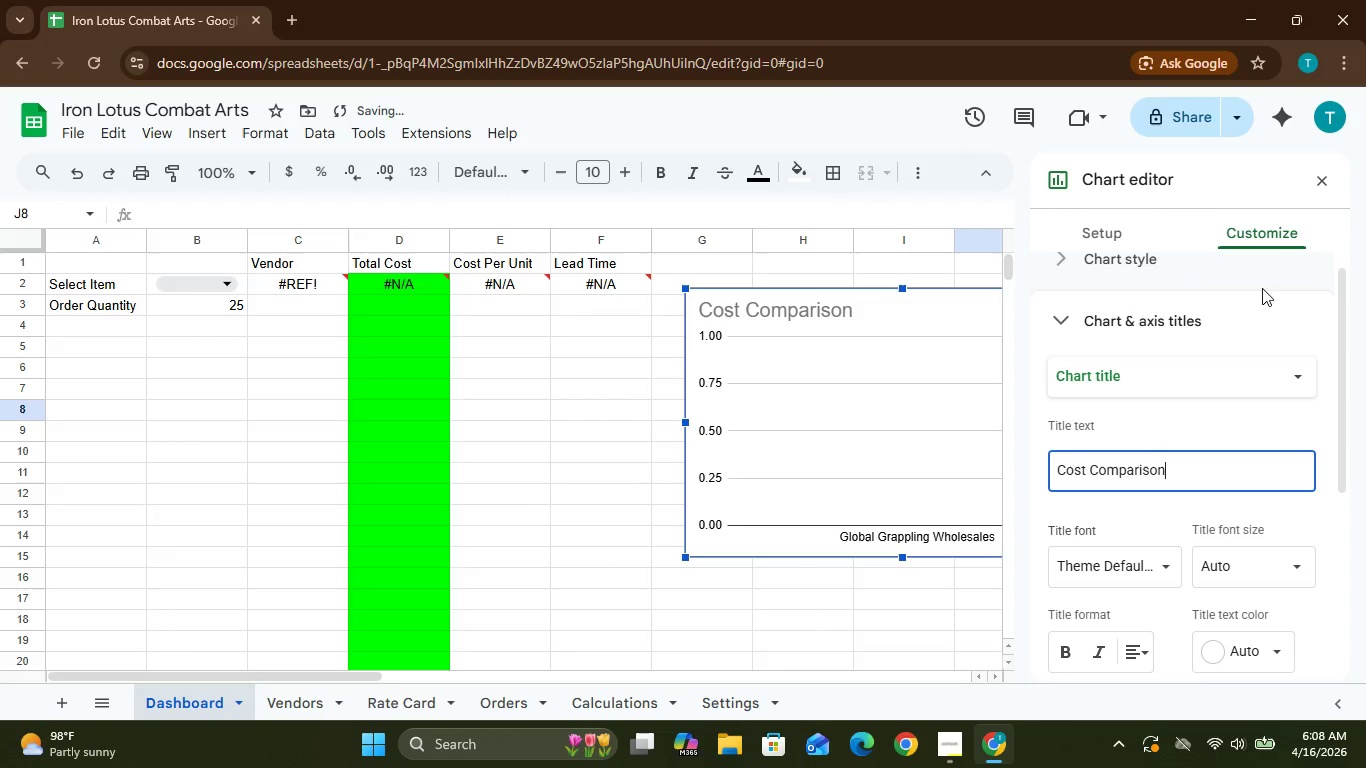 
wait(5.69)
 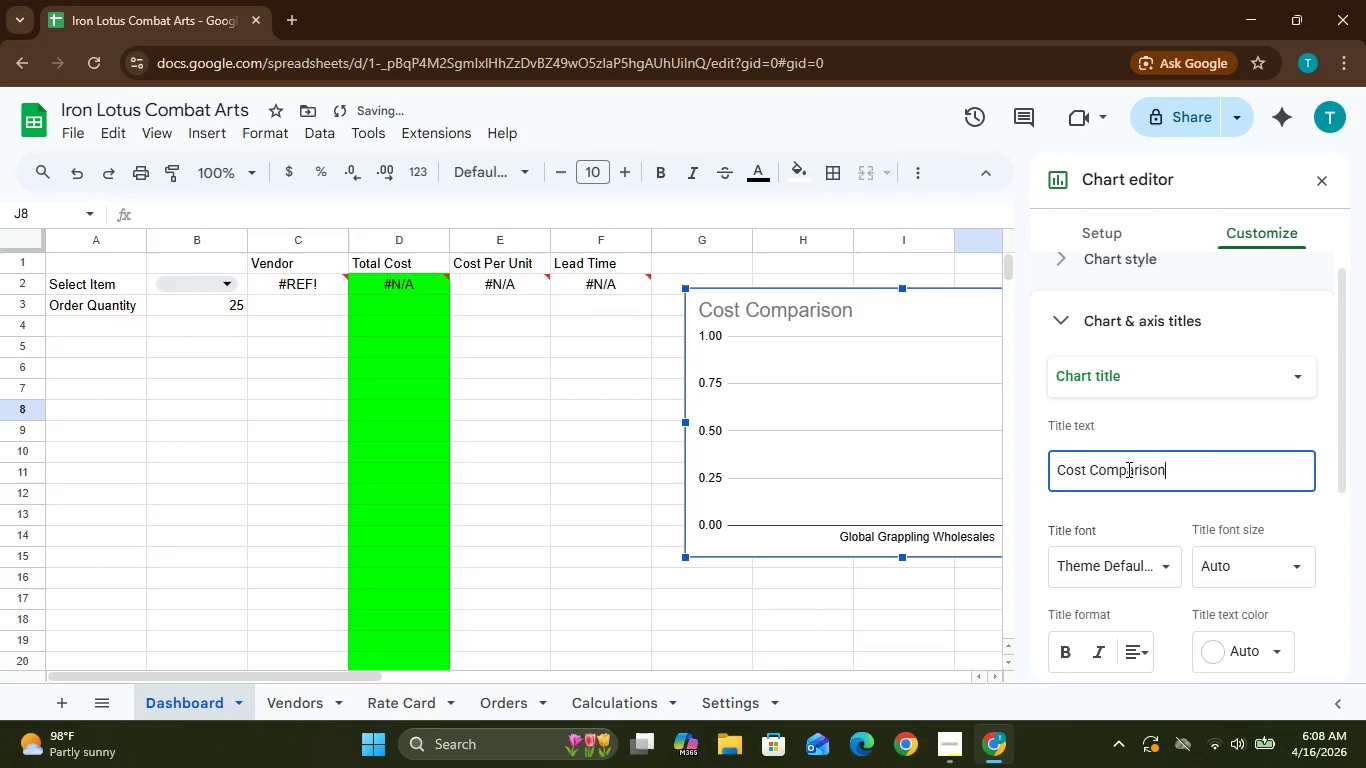 
left_click([1123, 238])
 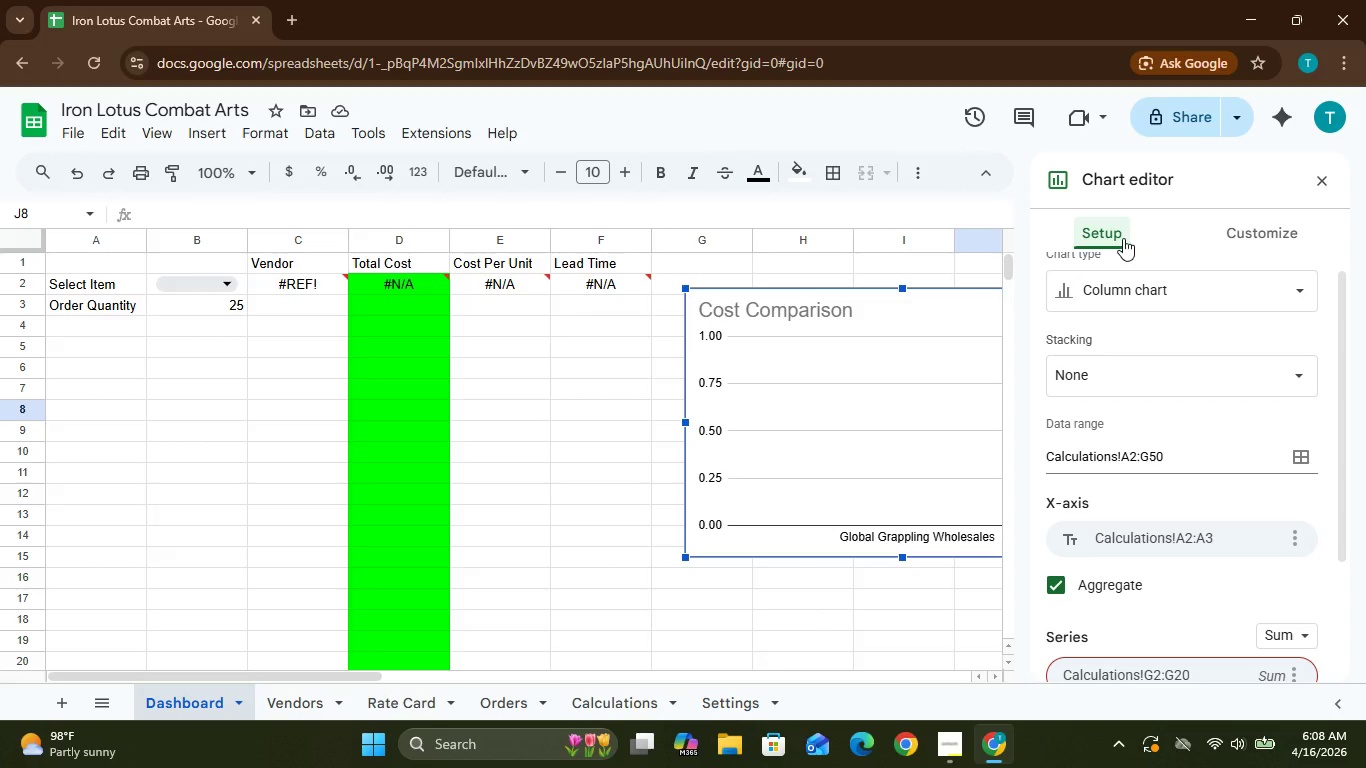 
wait(10.11)
 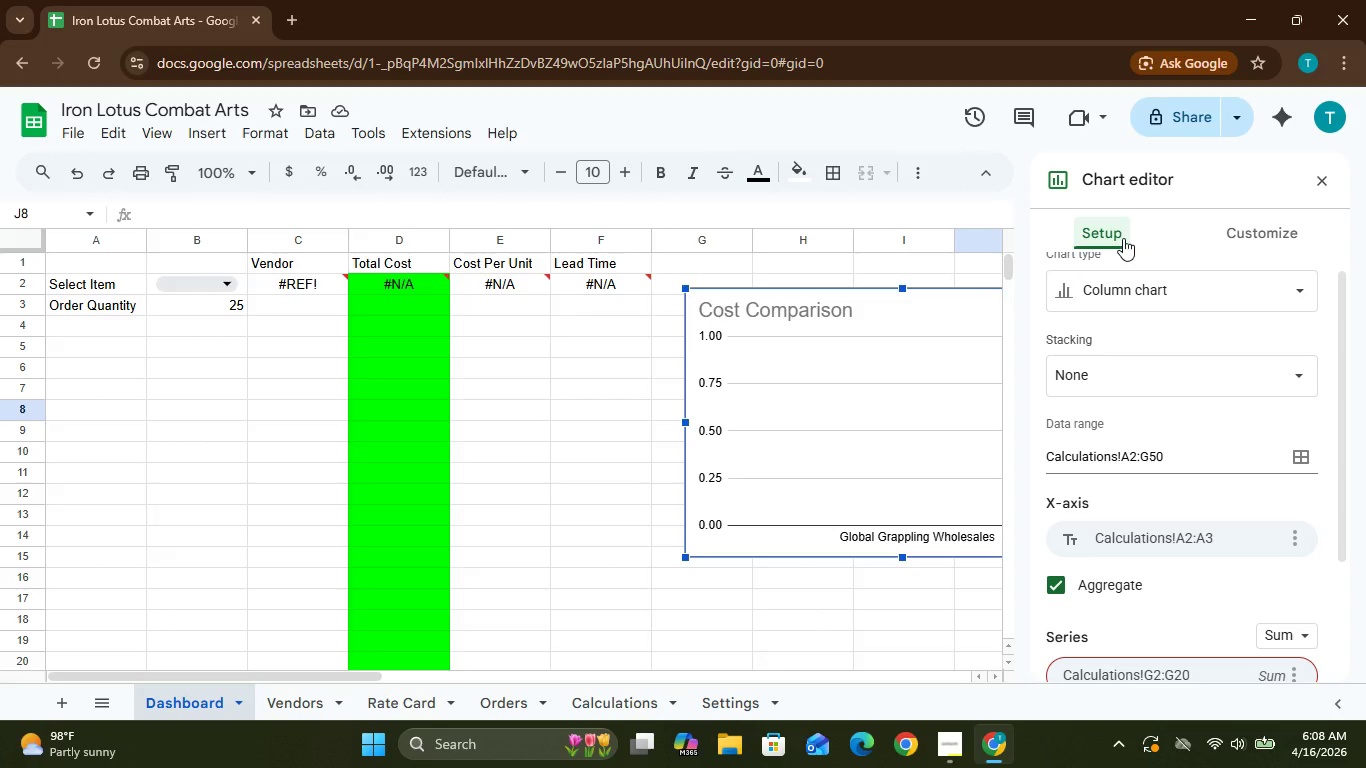 
left_click([1327, 183])
 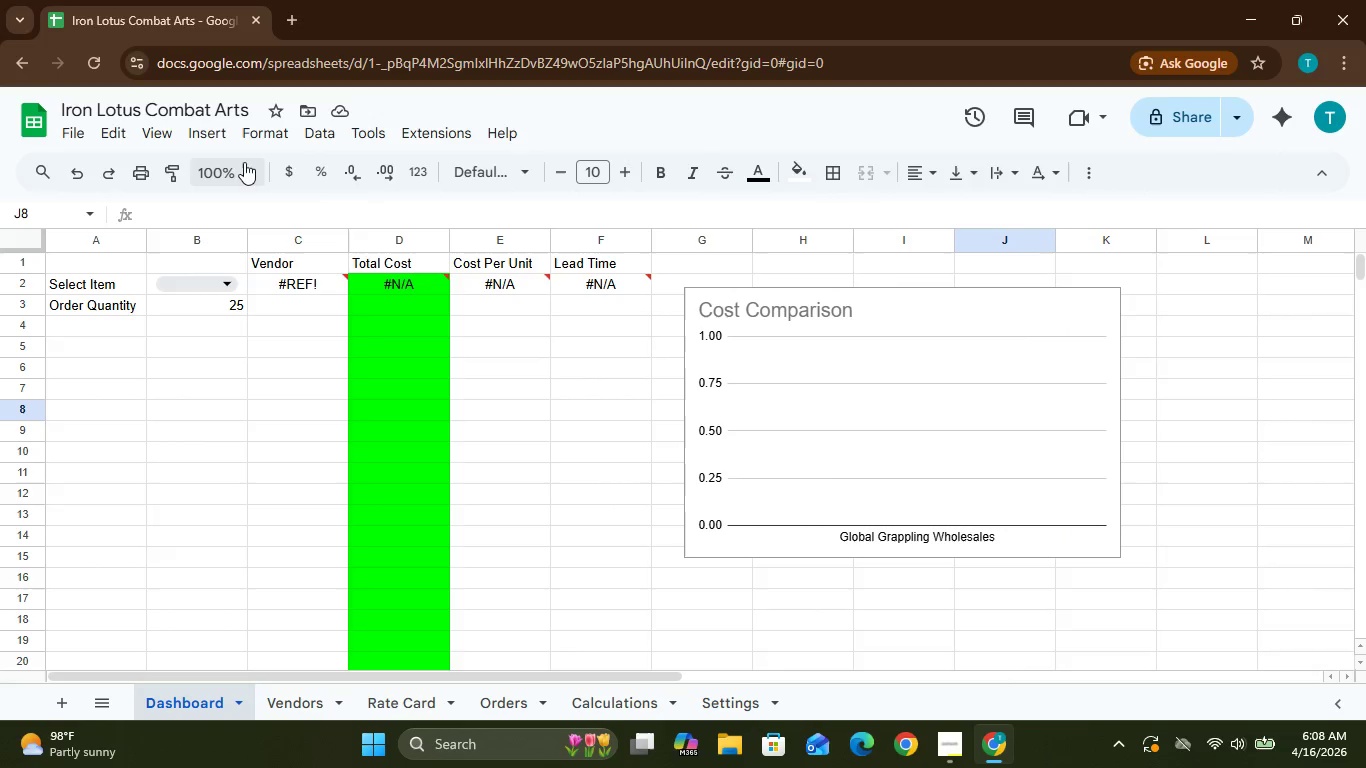 
left_click([220, 141])
 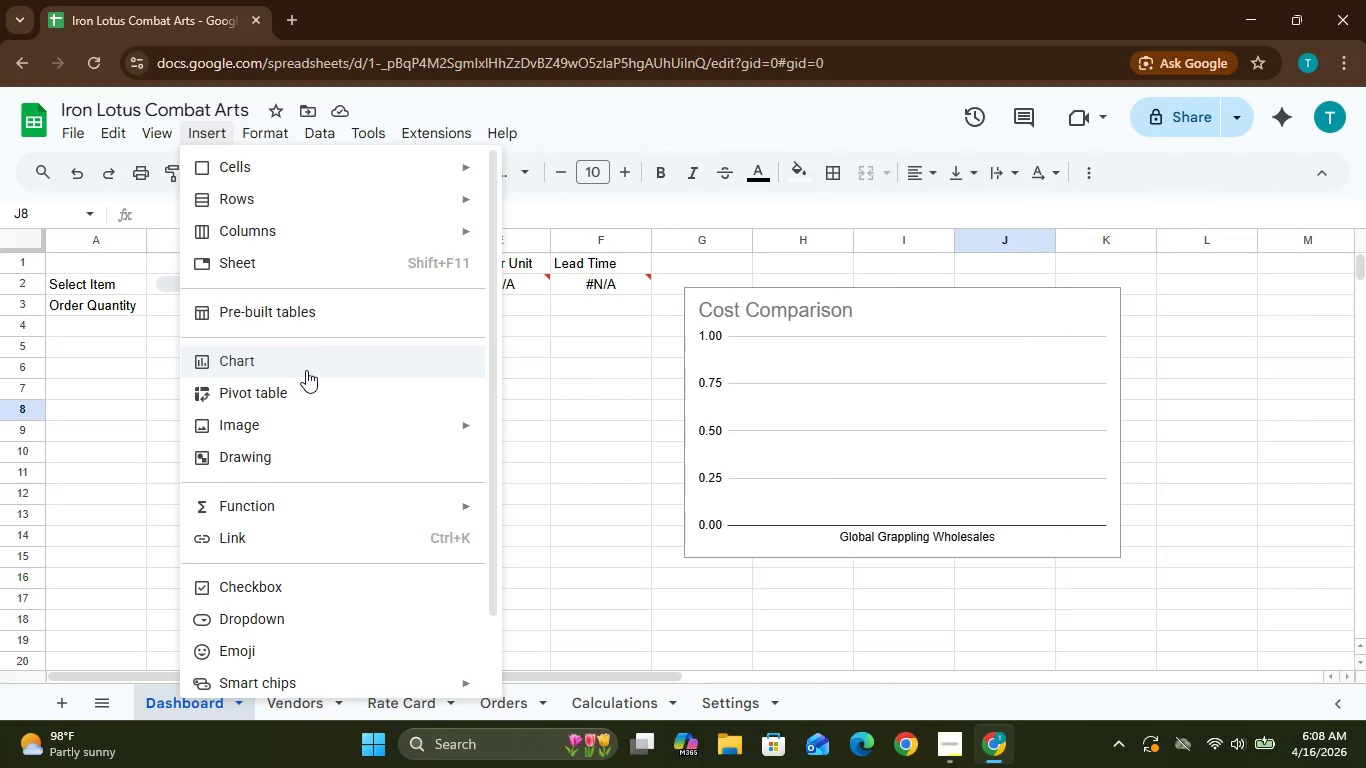 
left_click([305, 363])
 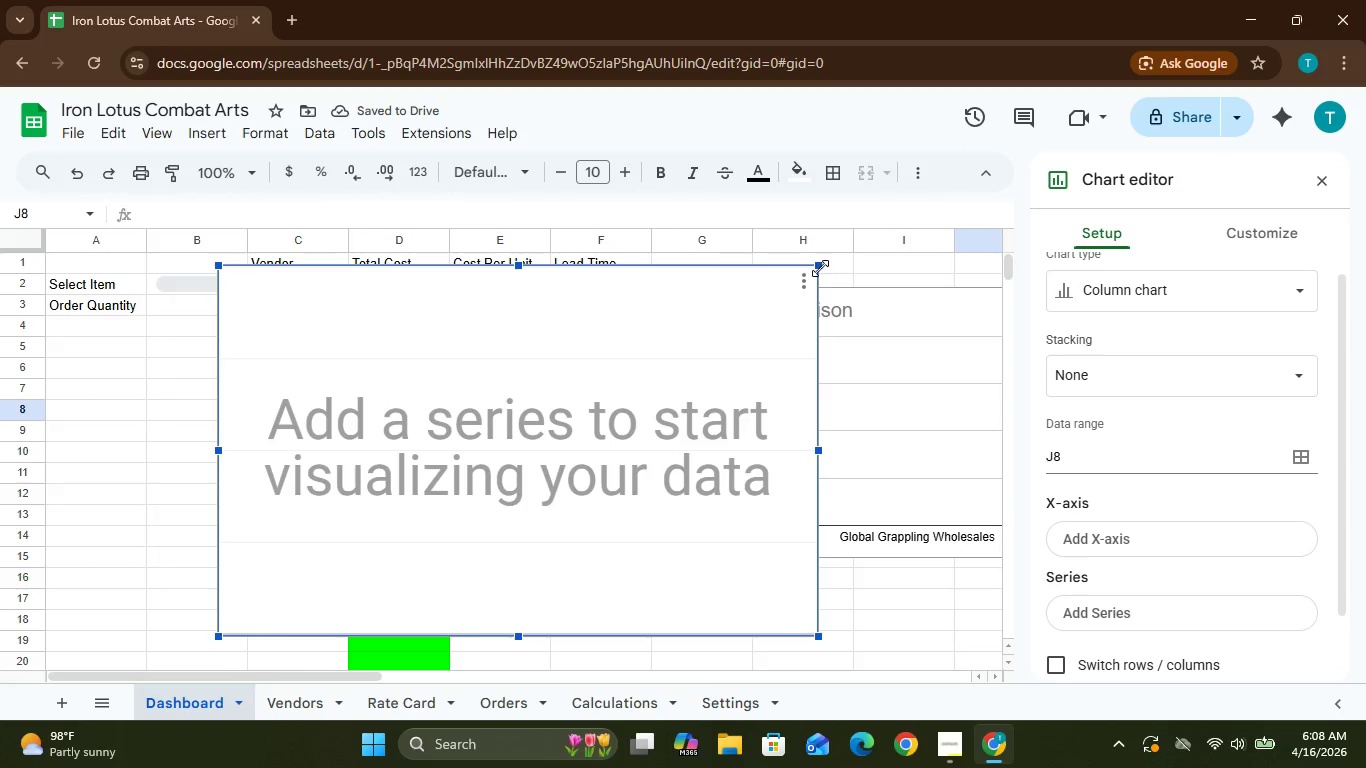 
left_click_drag(start_coordinate=[818, 267], to_coordinate=[681, 399])
 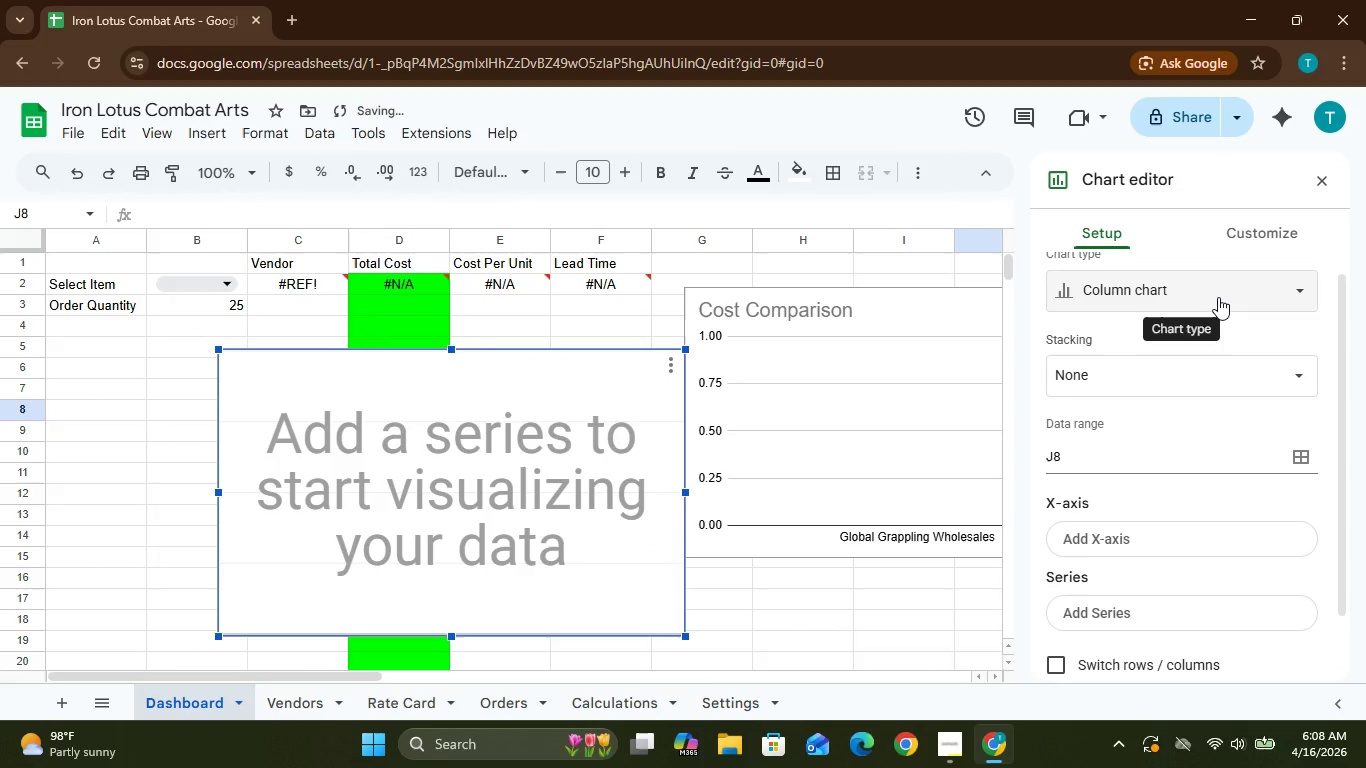 
left_click([1218, 297])
 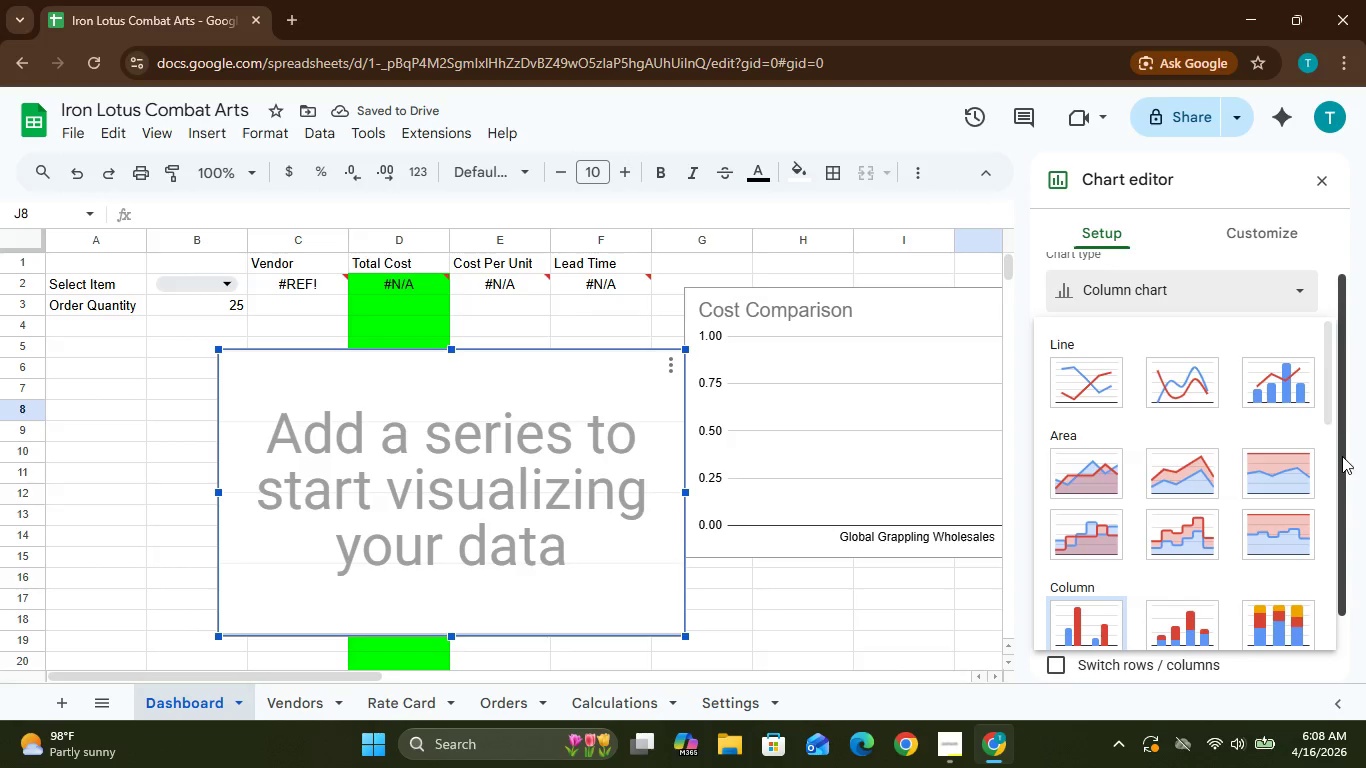 
left_click([1325, 461])
 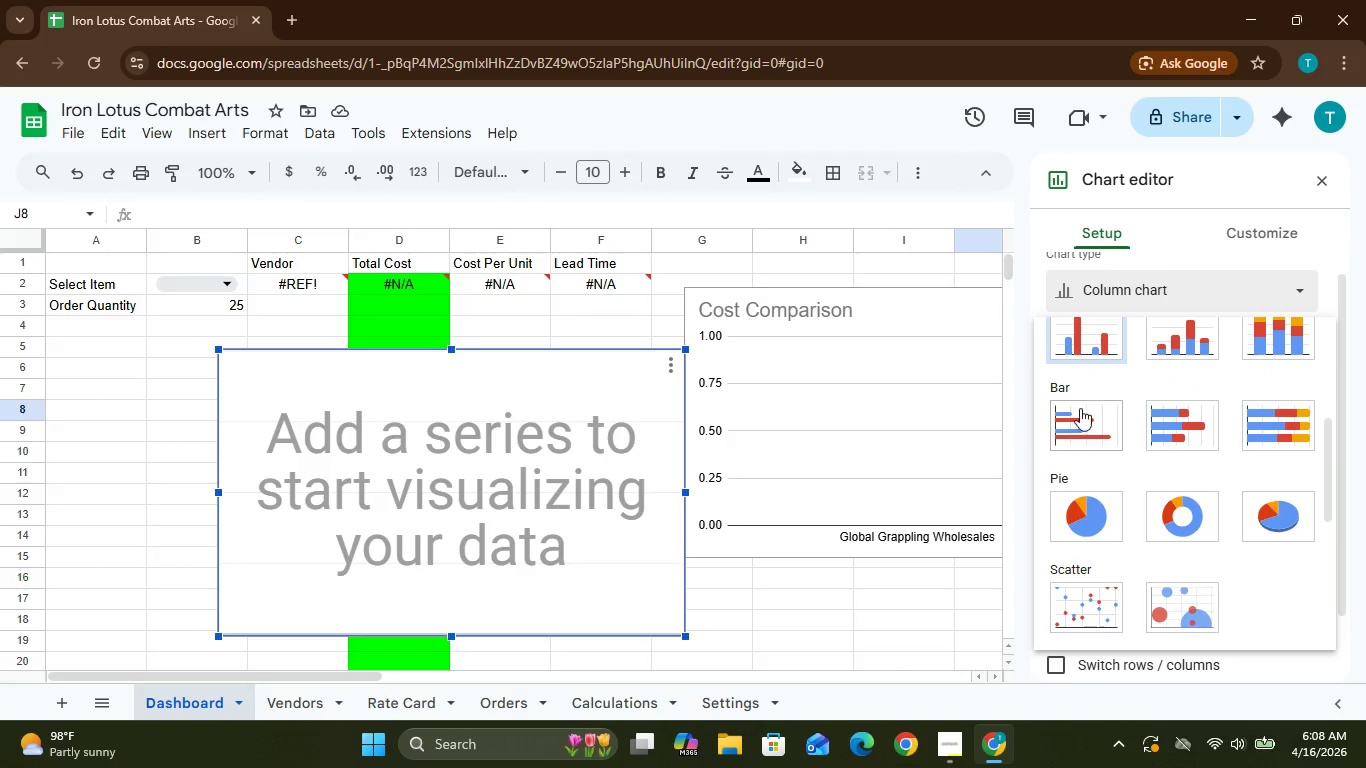 
left_click([1085, 413])
 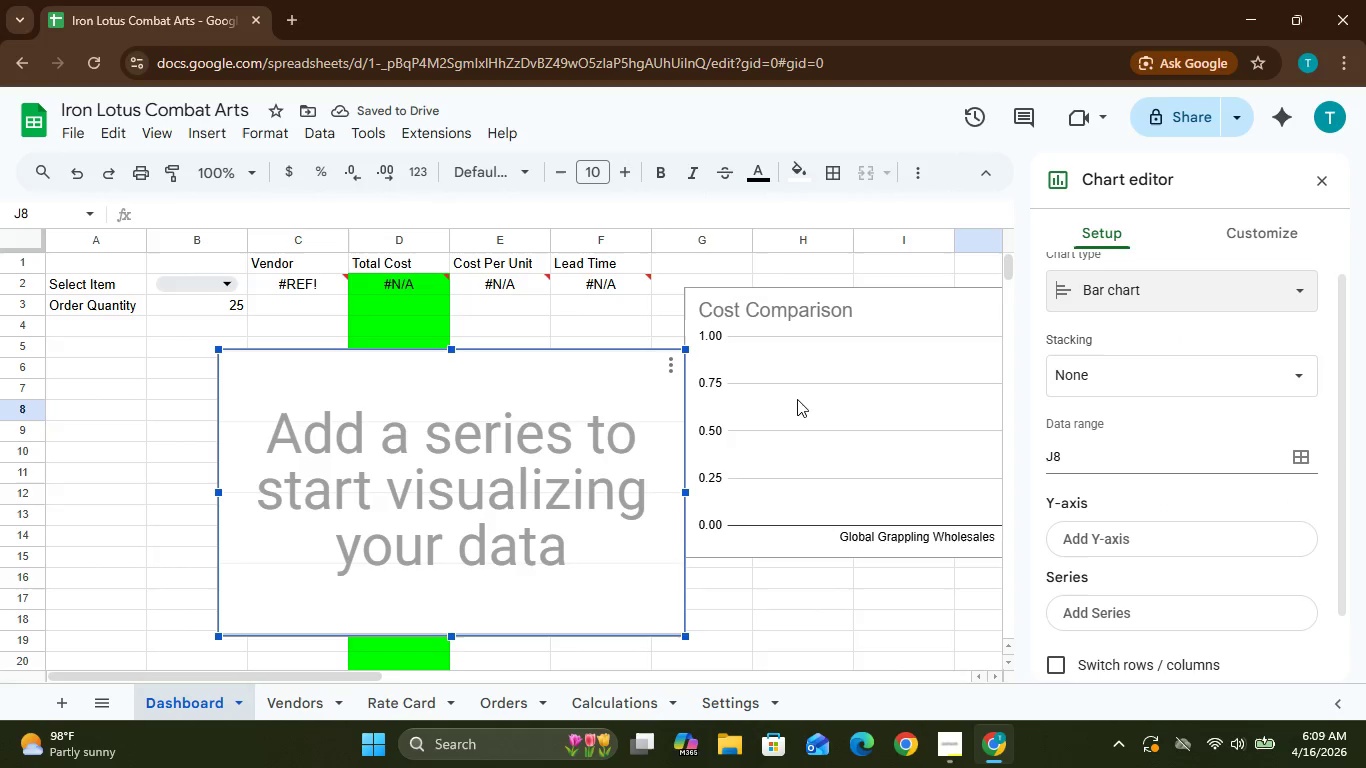 
wait(7.11)
 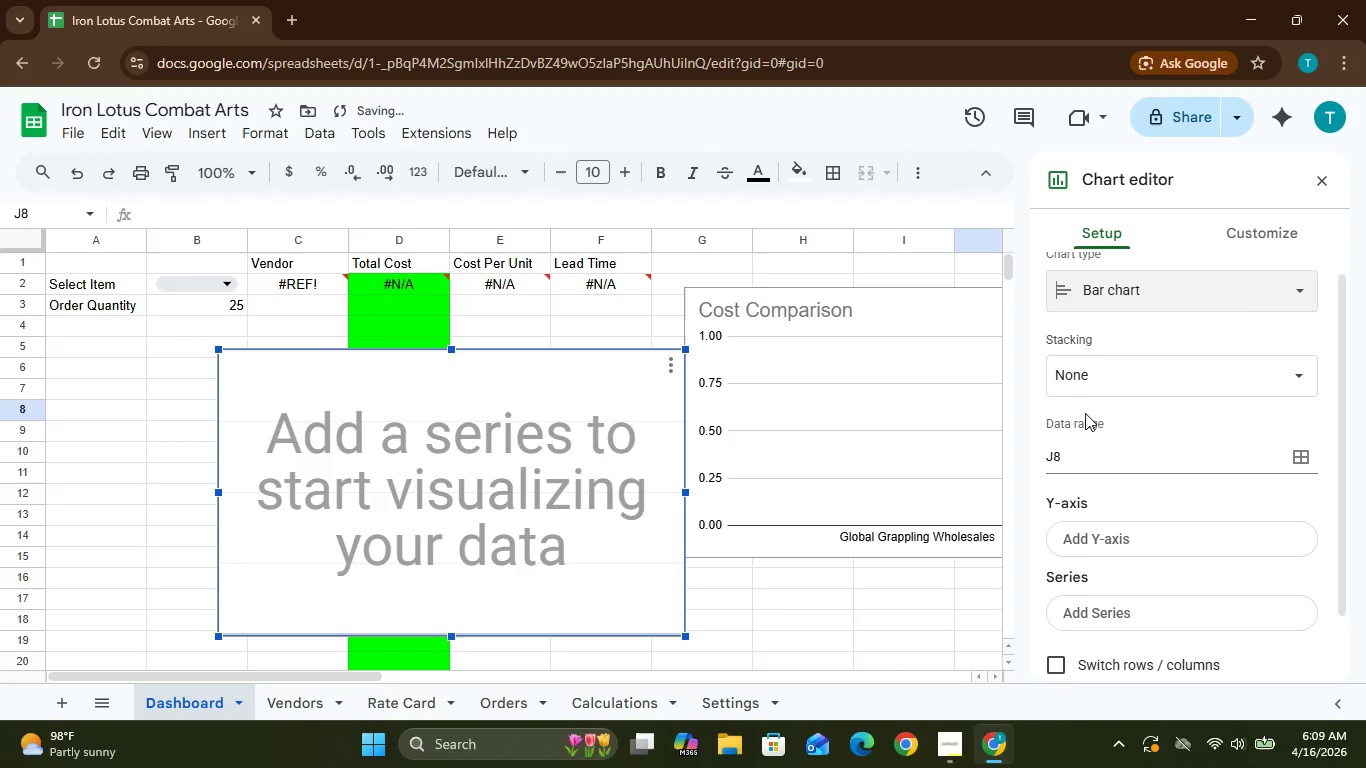 
left_click([1120, 464])
 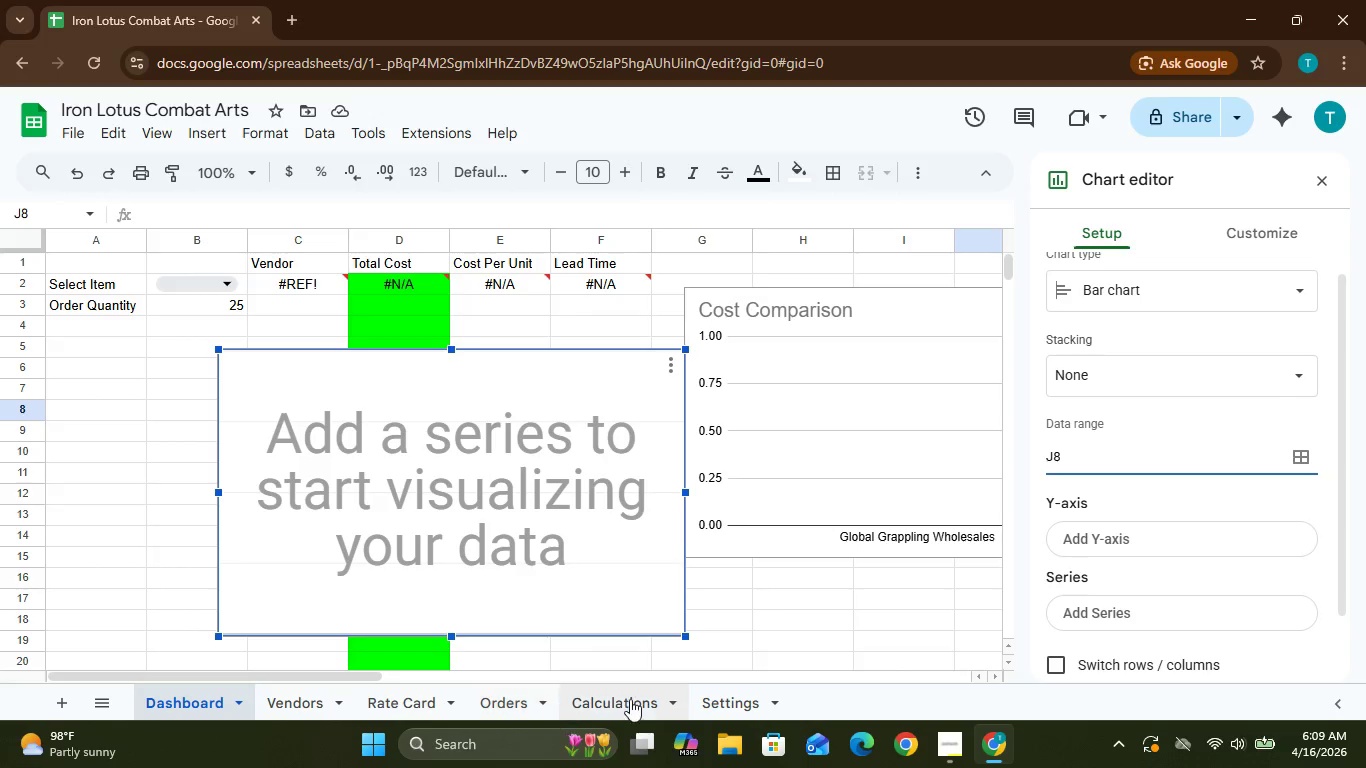 
left_click([646, 704])
 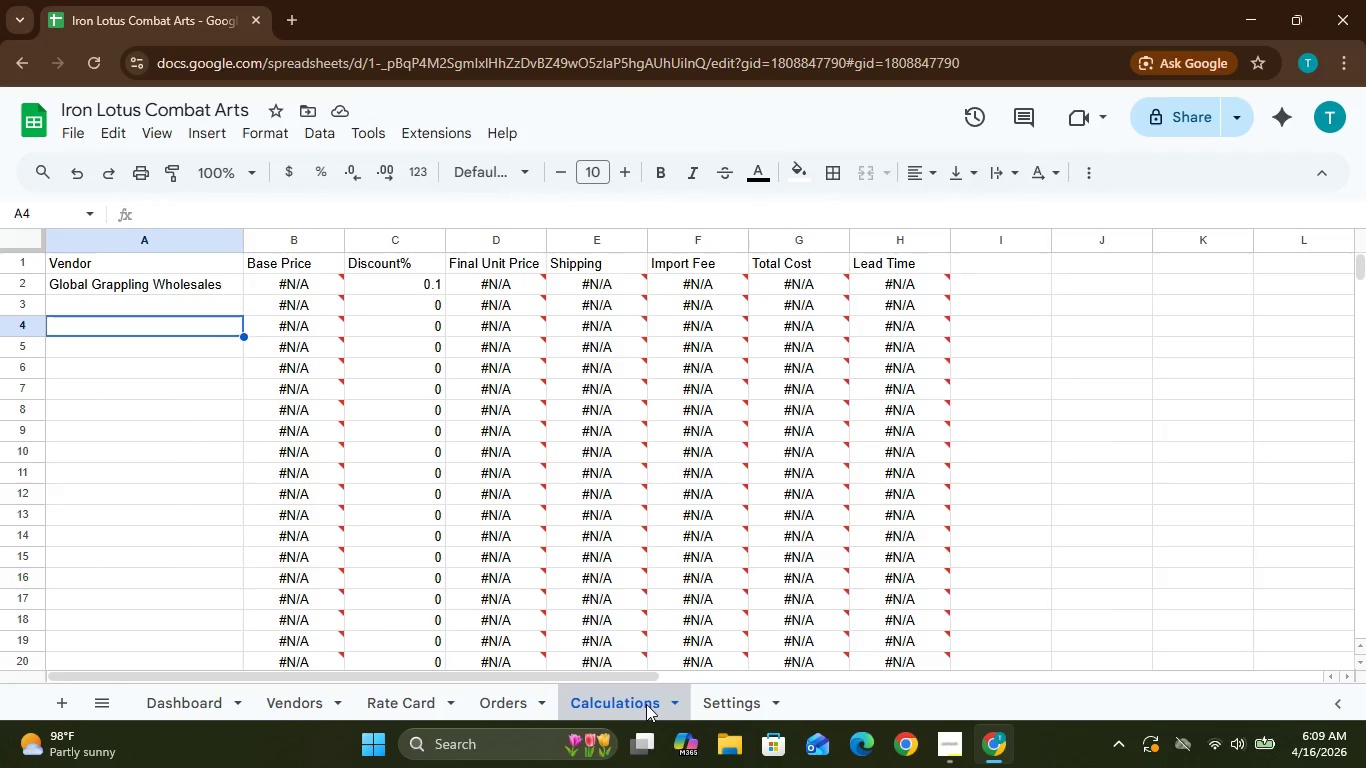 
wait(5.49)
 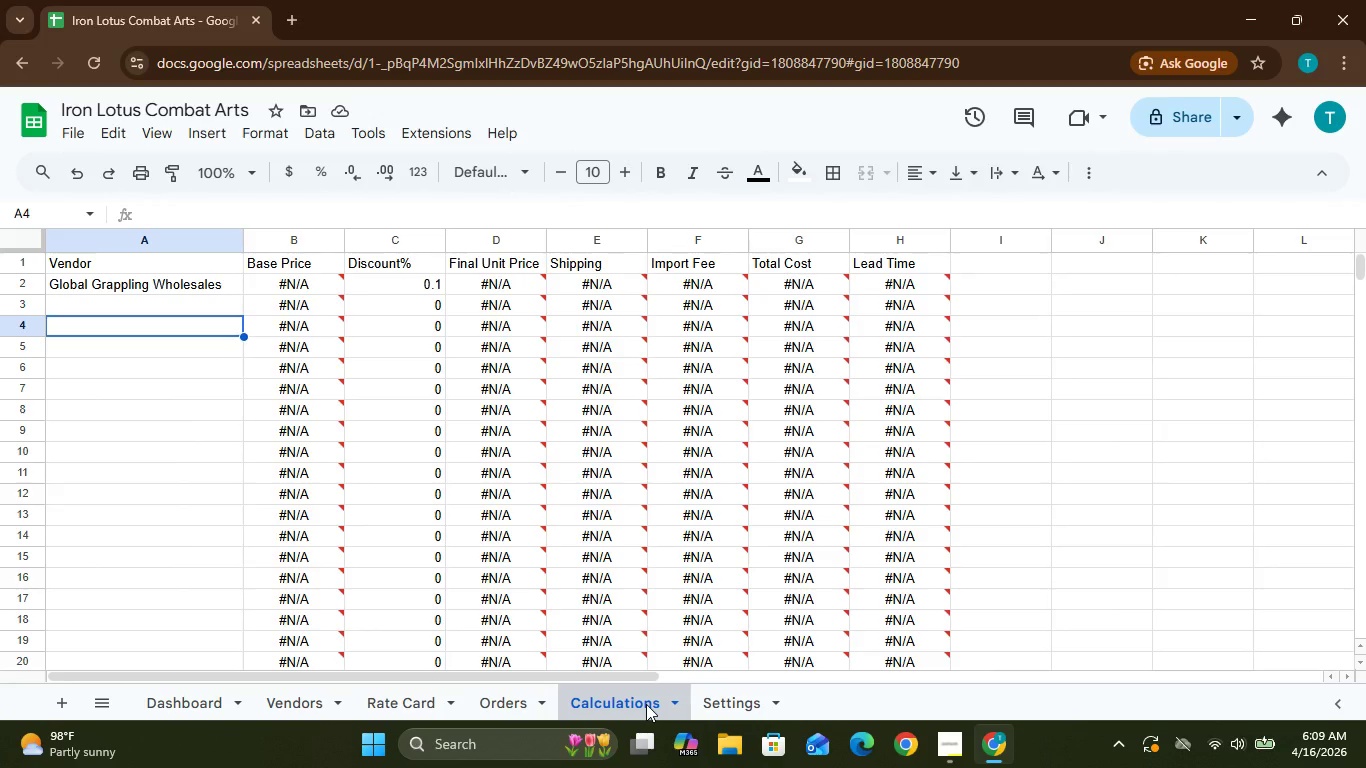 
left_click([303, 709])
 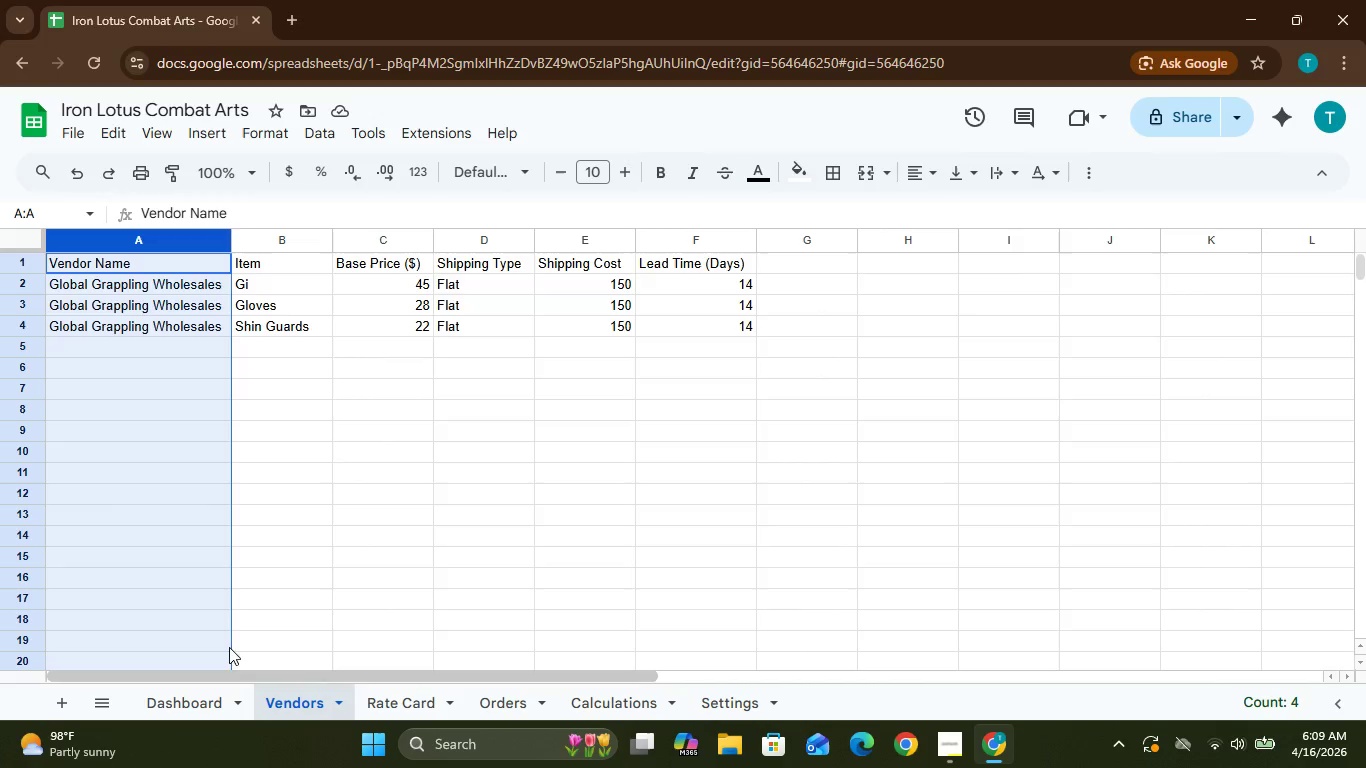 
left_click([180, 587])
 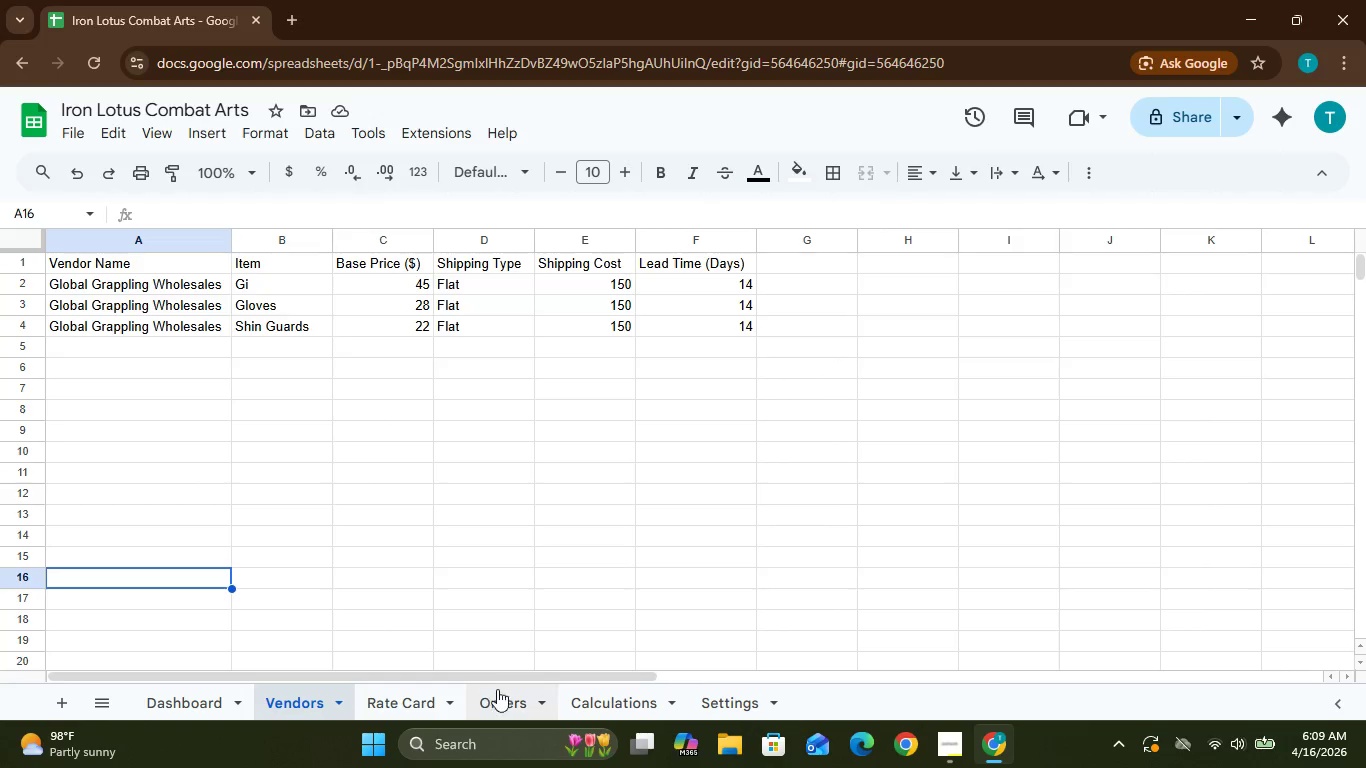 
wait(6.5)
 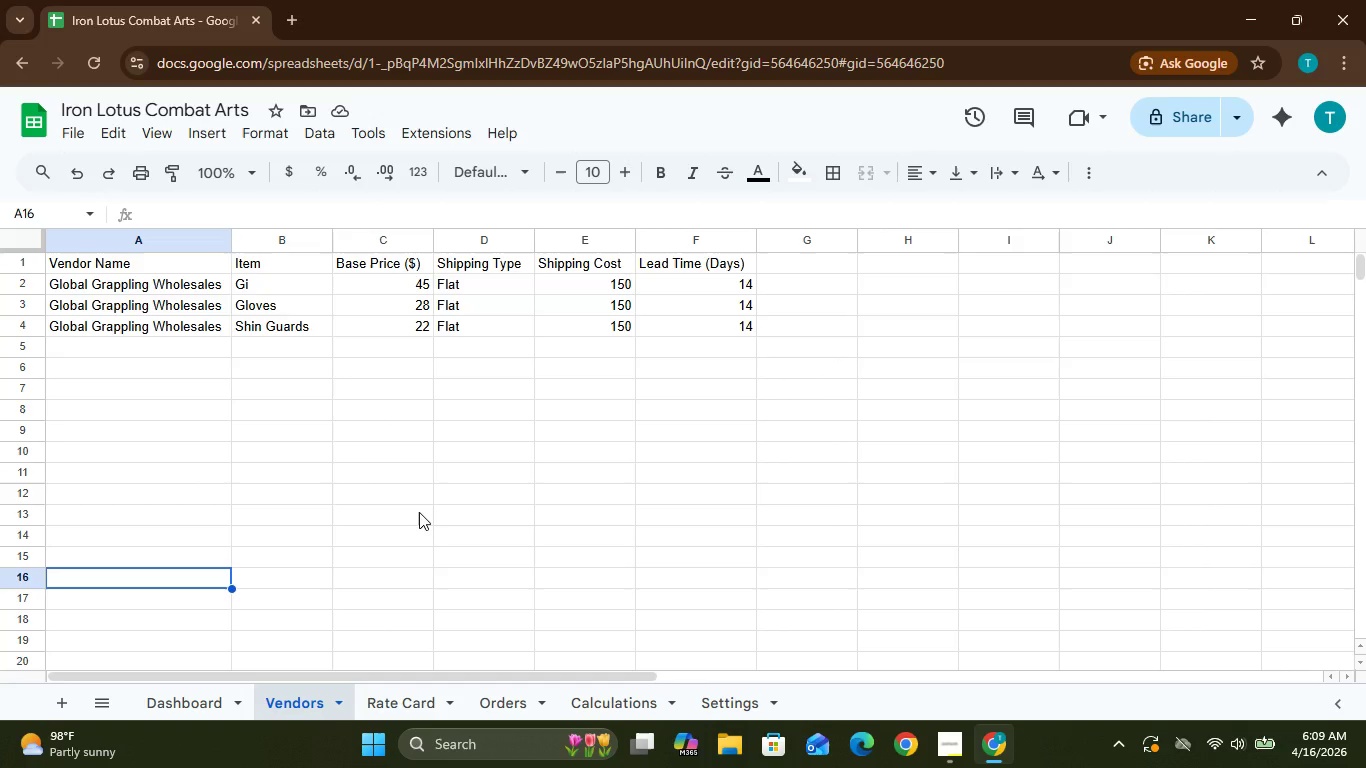 
left_click([613, 702])
 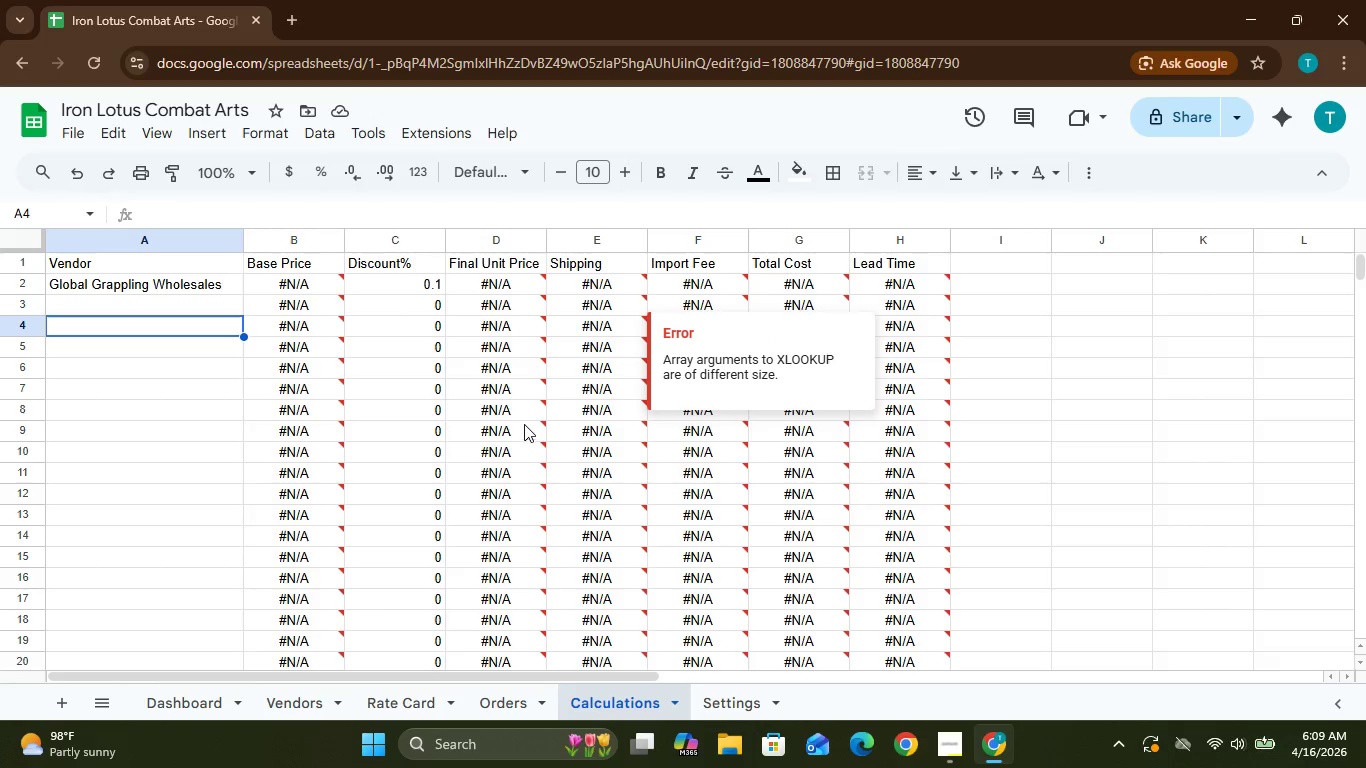 
wait(6.64)
 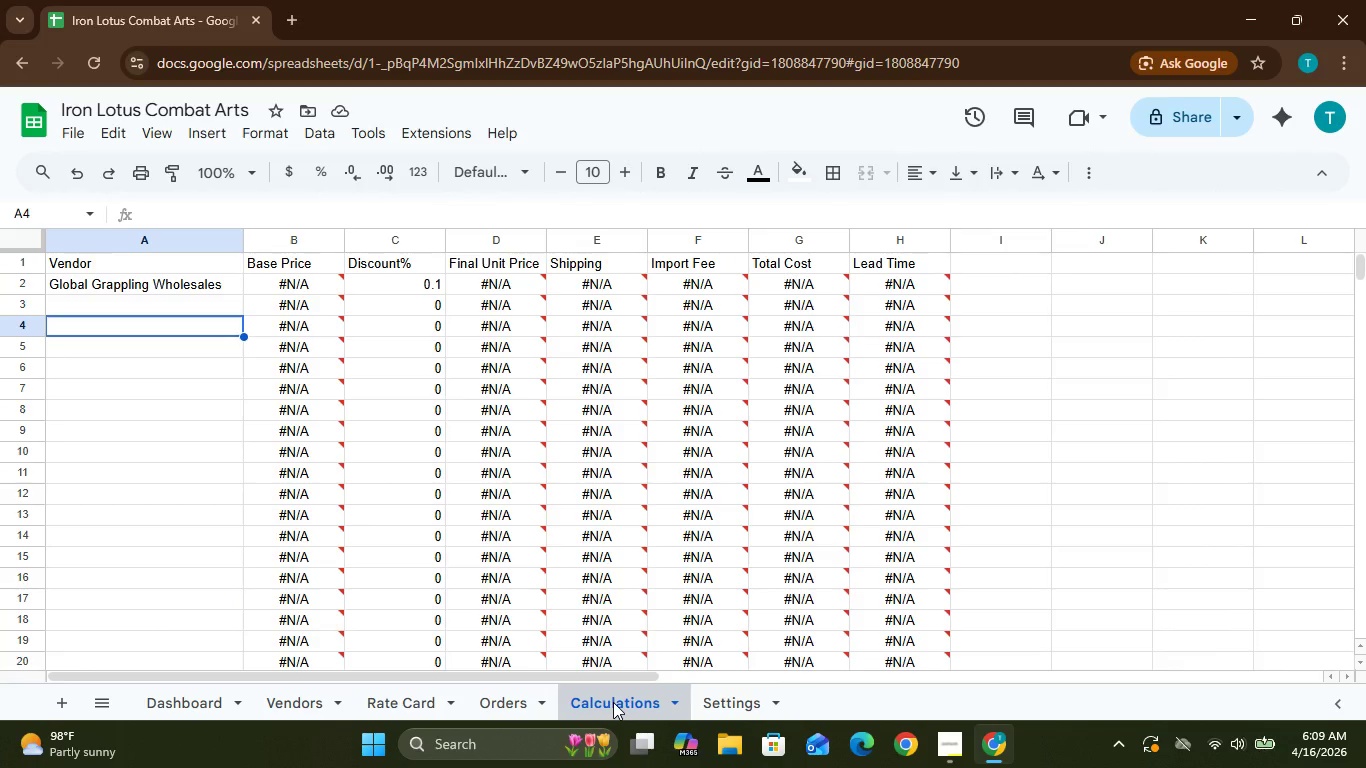 
left_click([472, 286])
 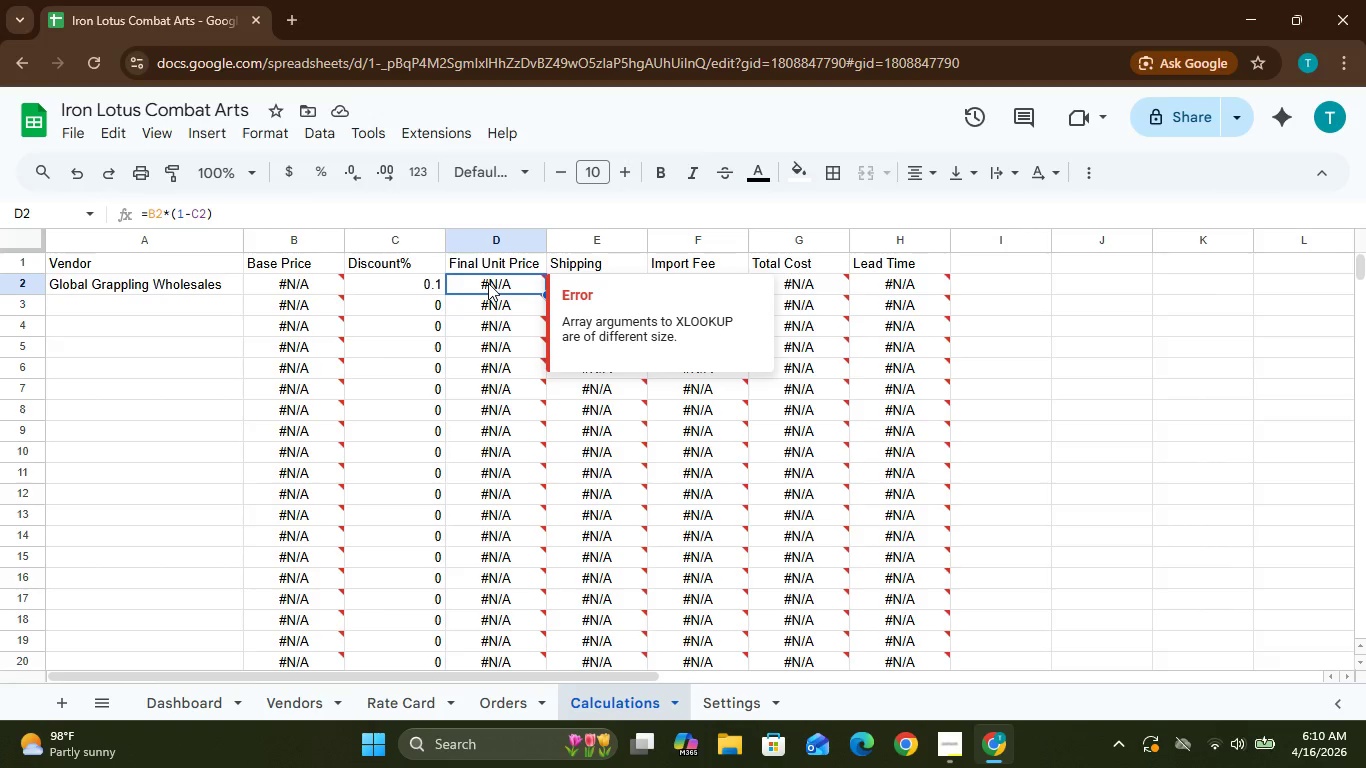 
wait(43.64)
 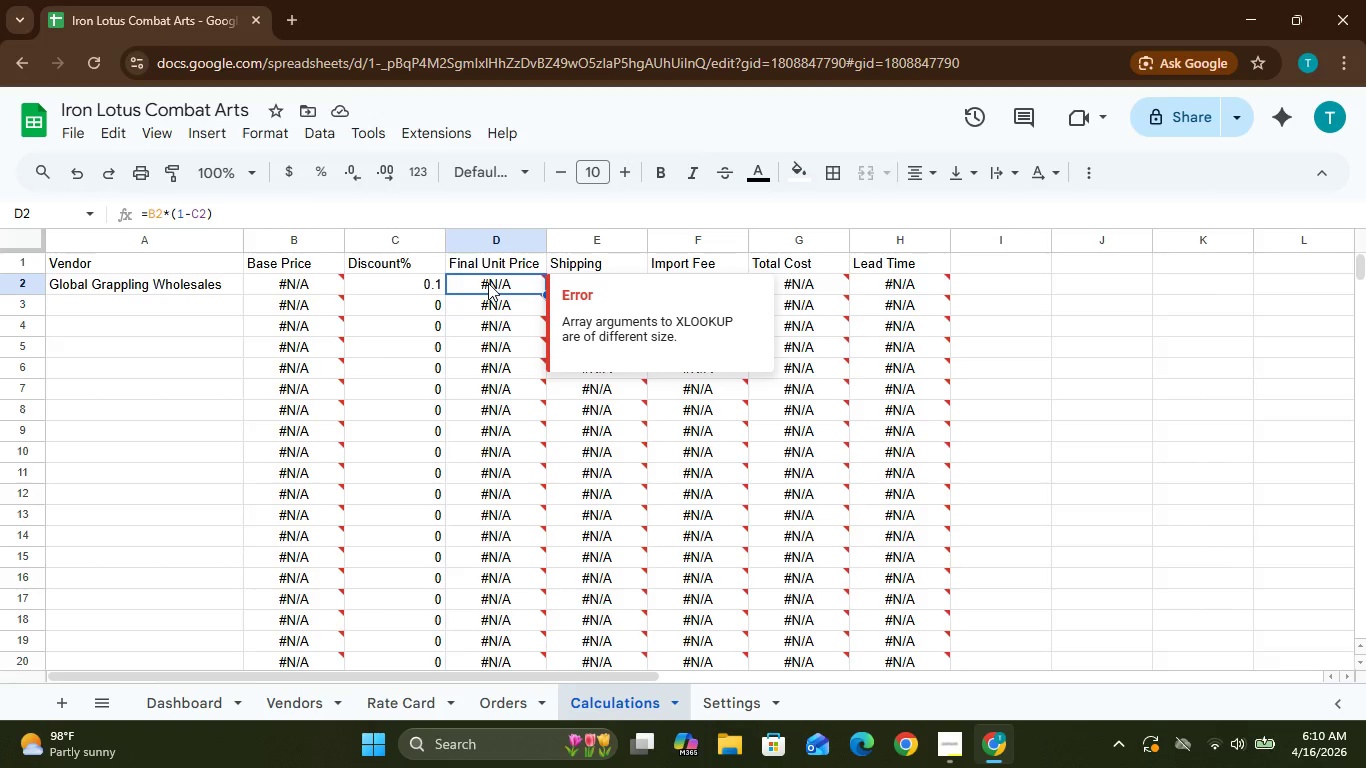 
left_click([299, 702])
 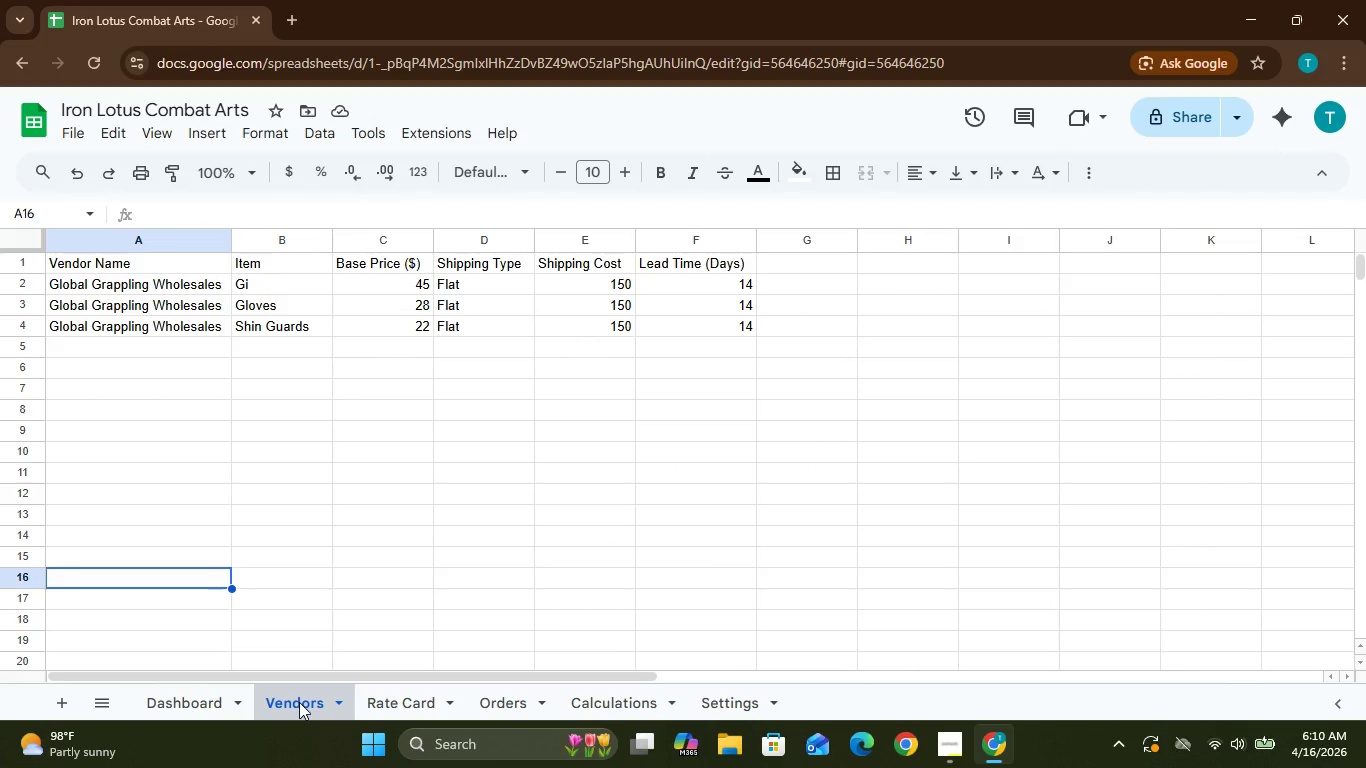 
wait(6.11)
 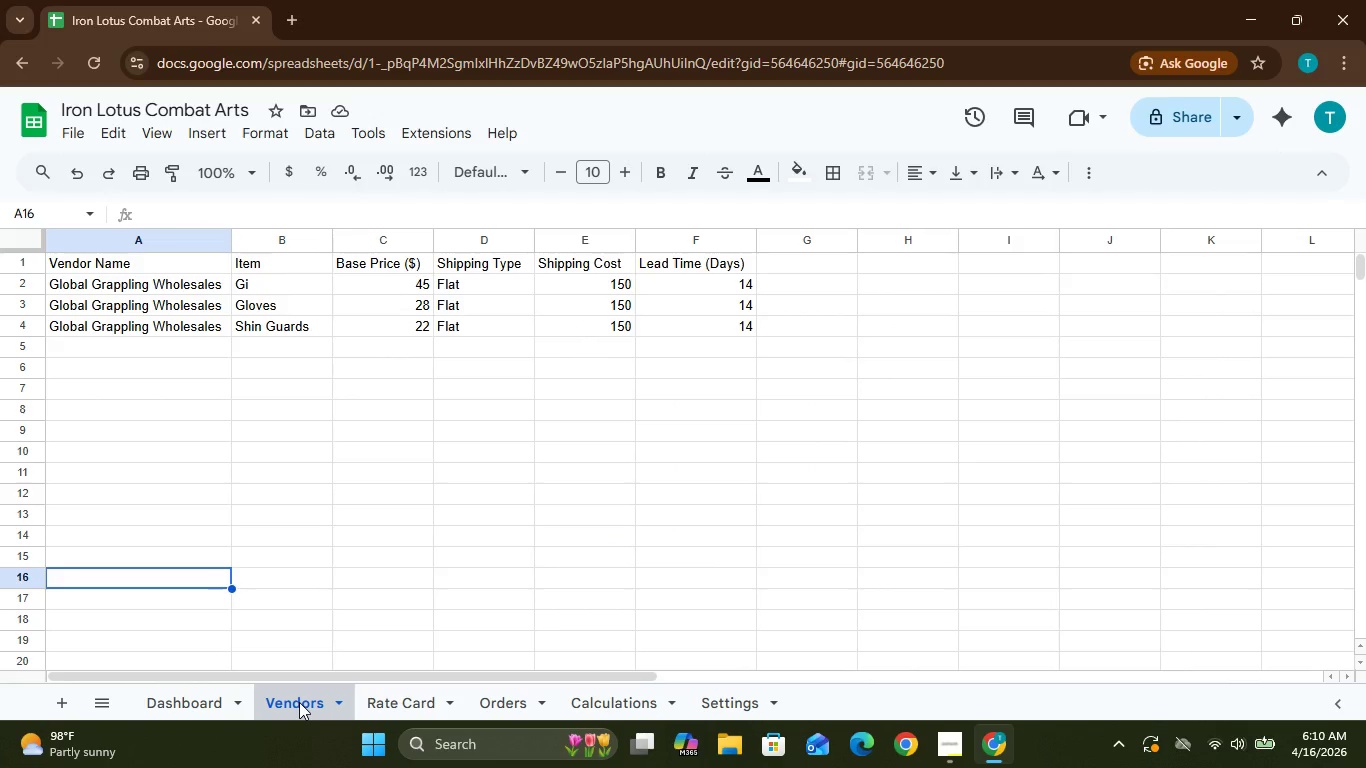 
left_click([399, 694])
 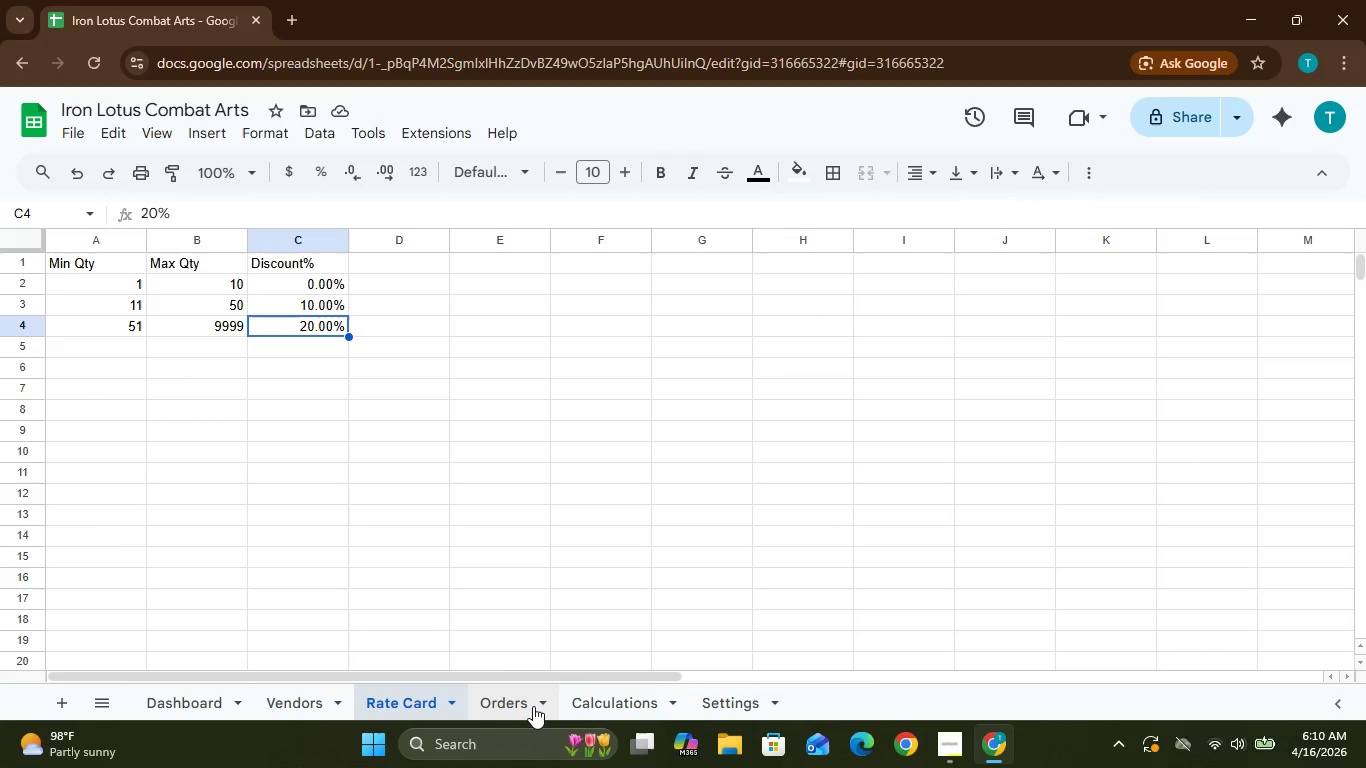 
left_click([507, 705])
 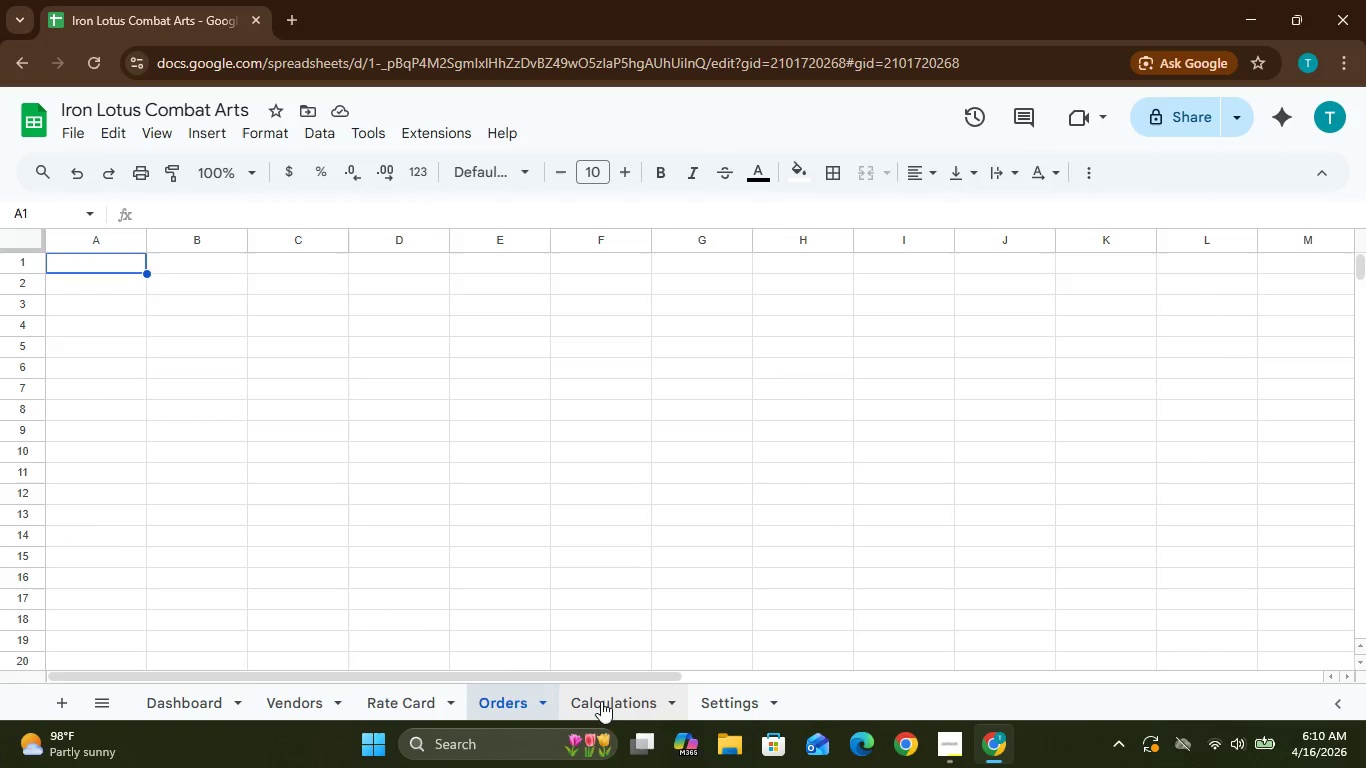 
left_click([606, 701])
 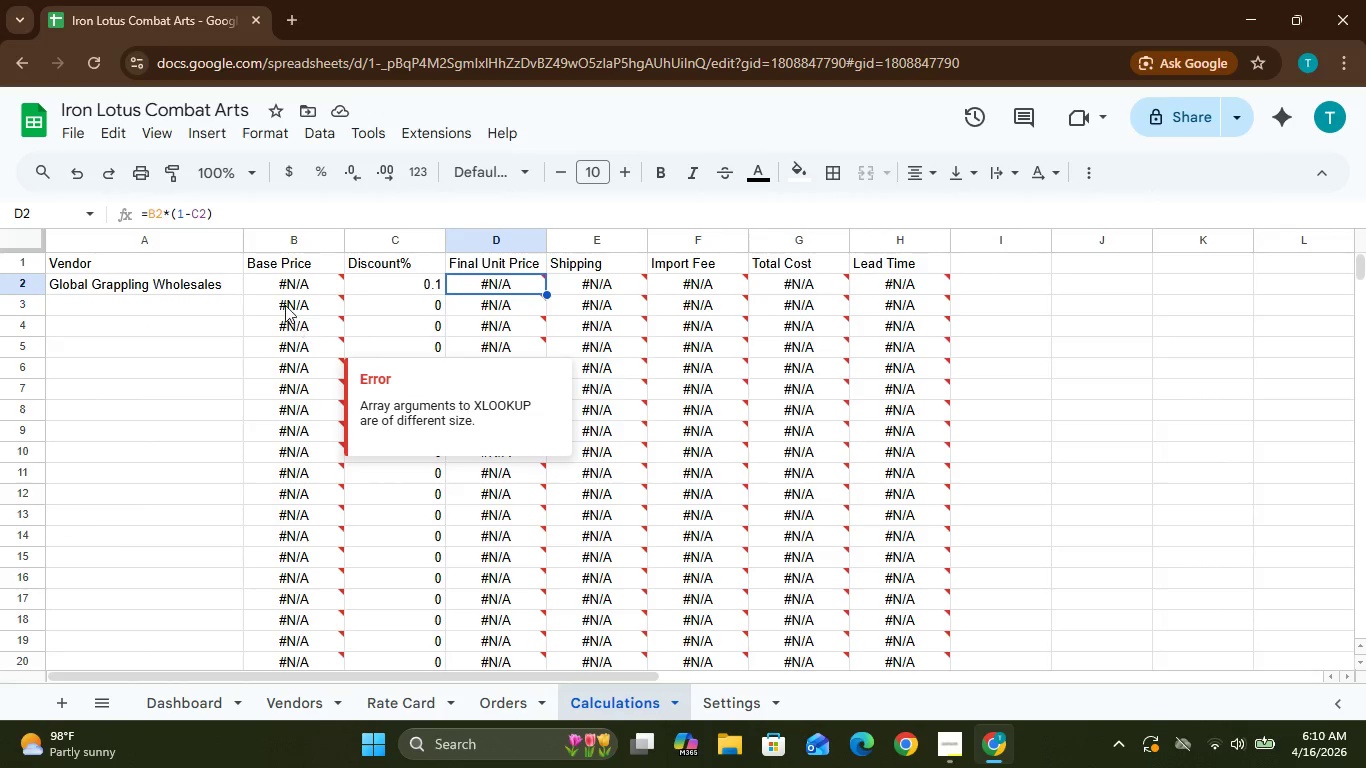 
left_click([279, 285])
 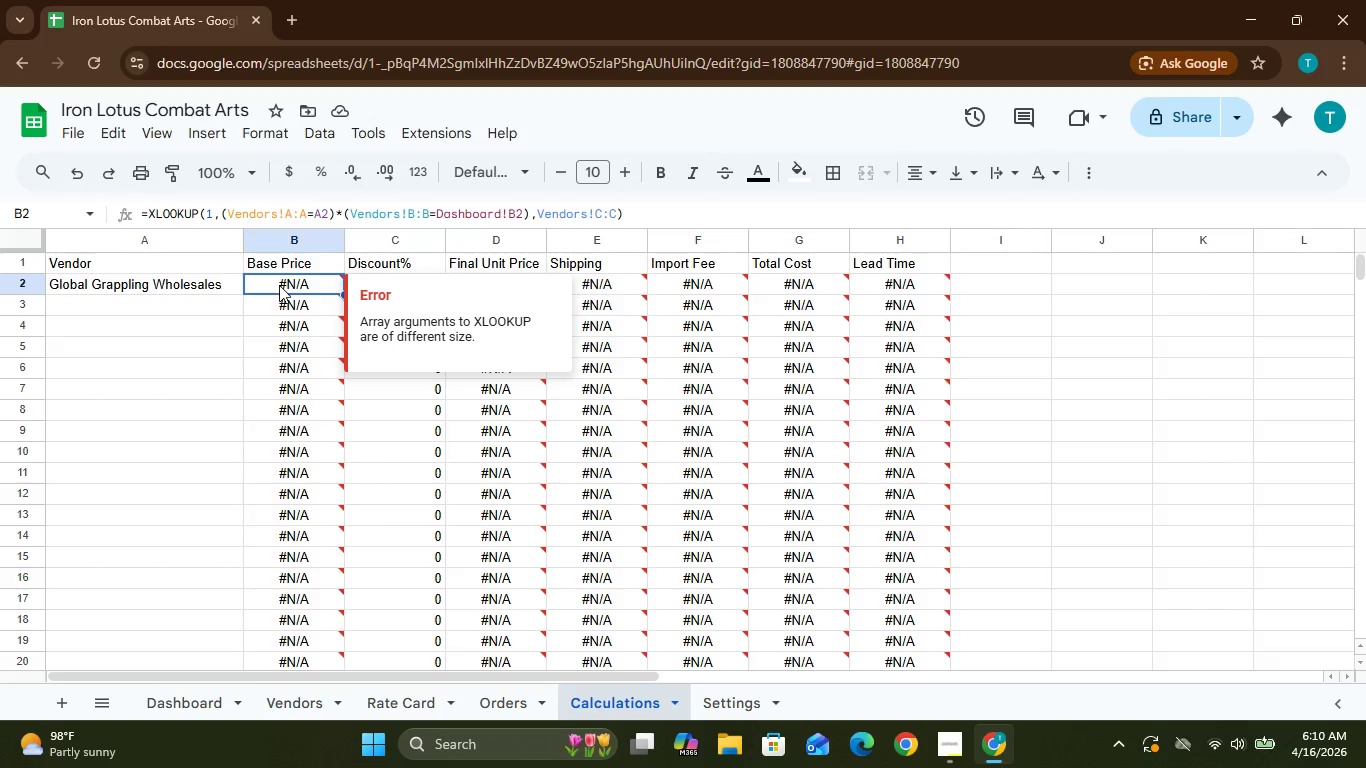 
wait(16.34)
 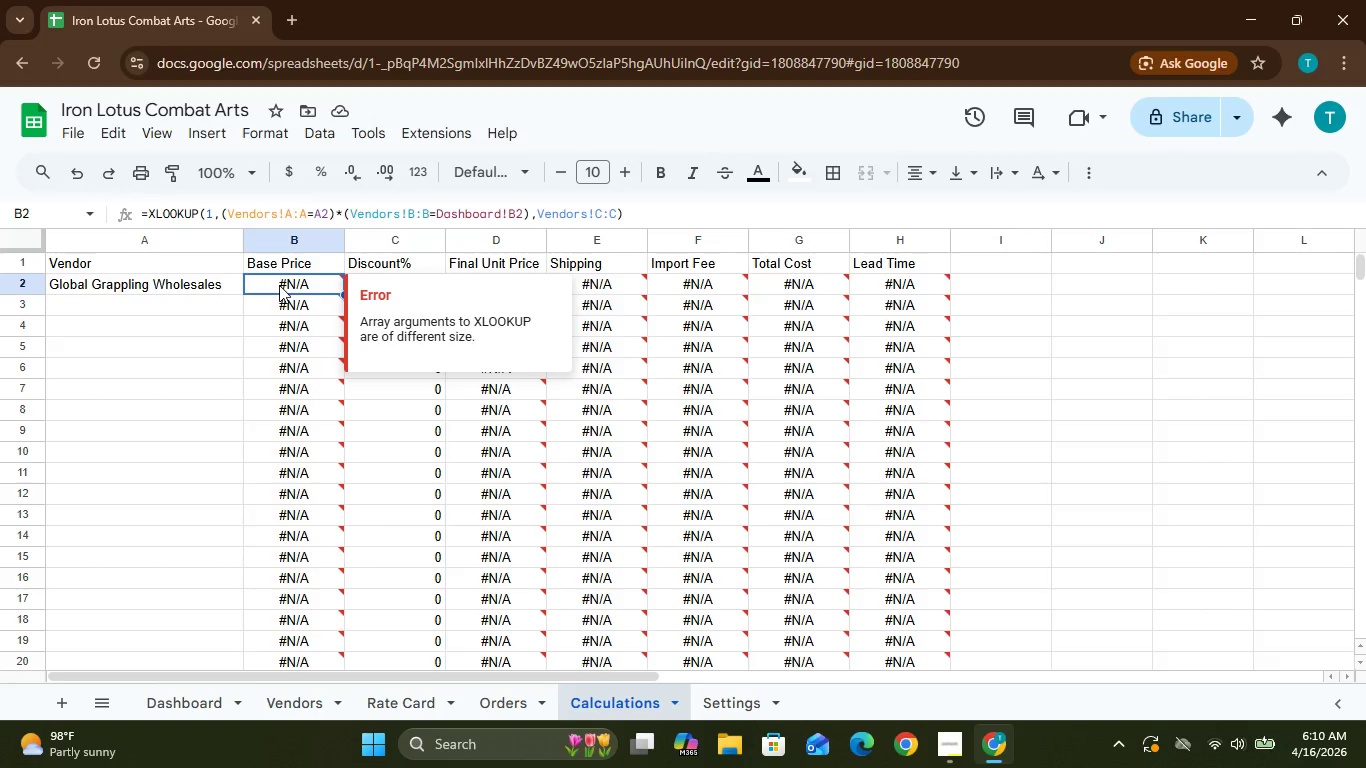 
left_click([484, 260])
 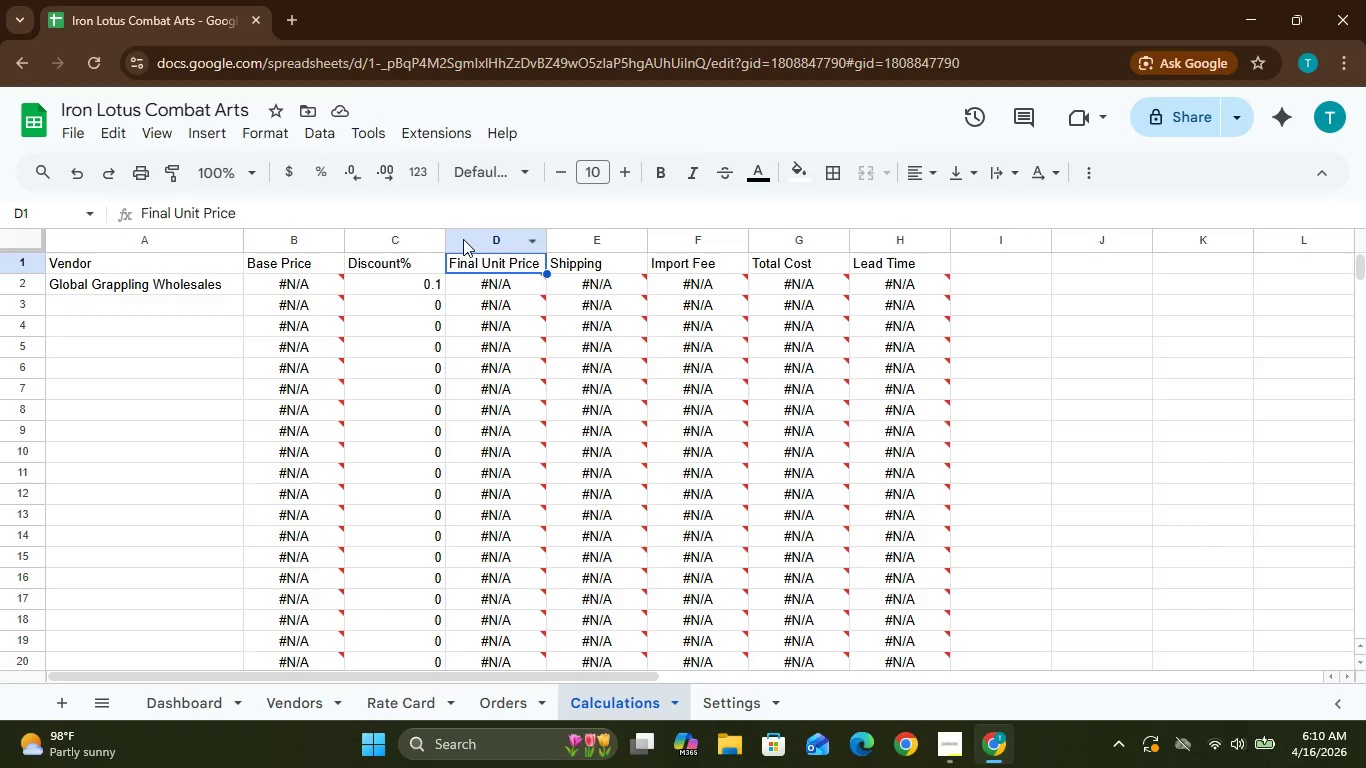 
wait(15.75)
 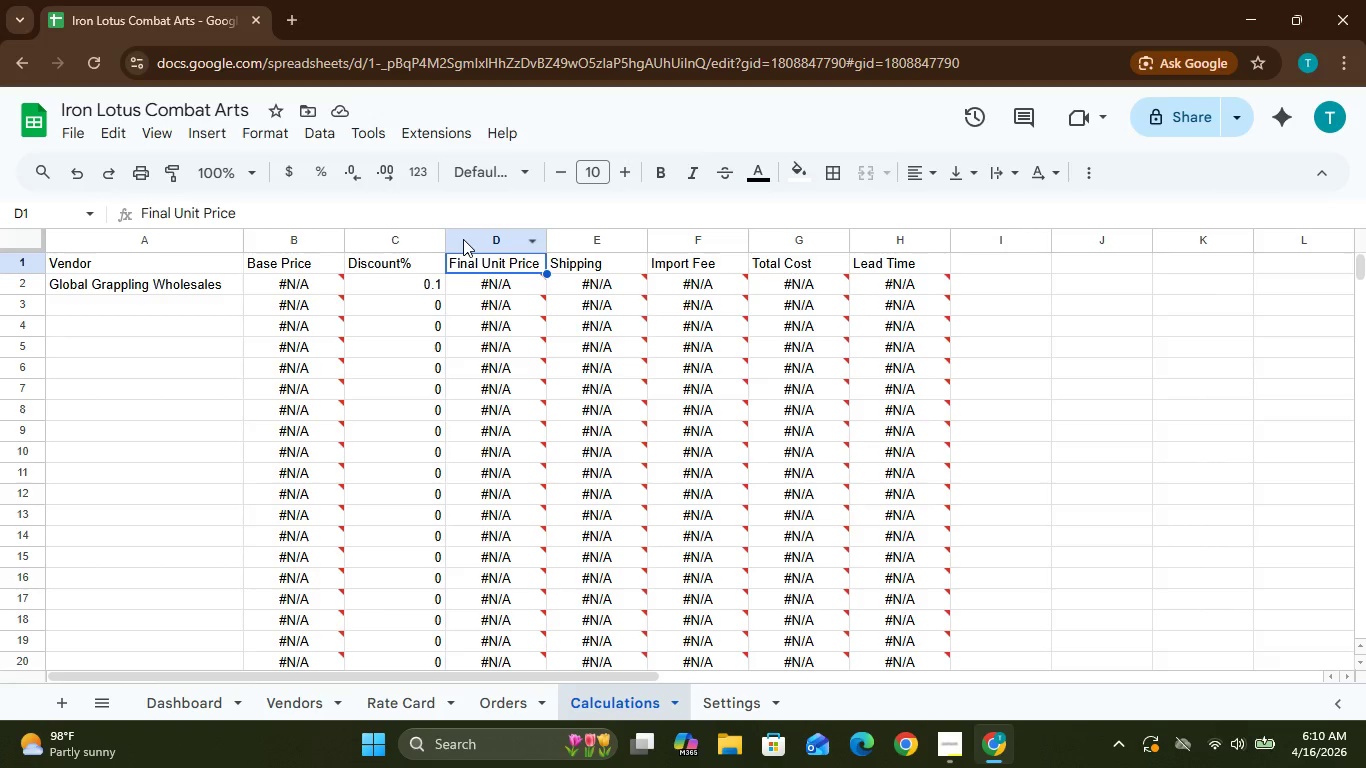 
left_click([591, 264])
 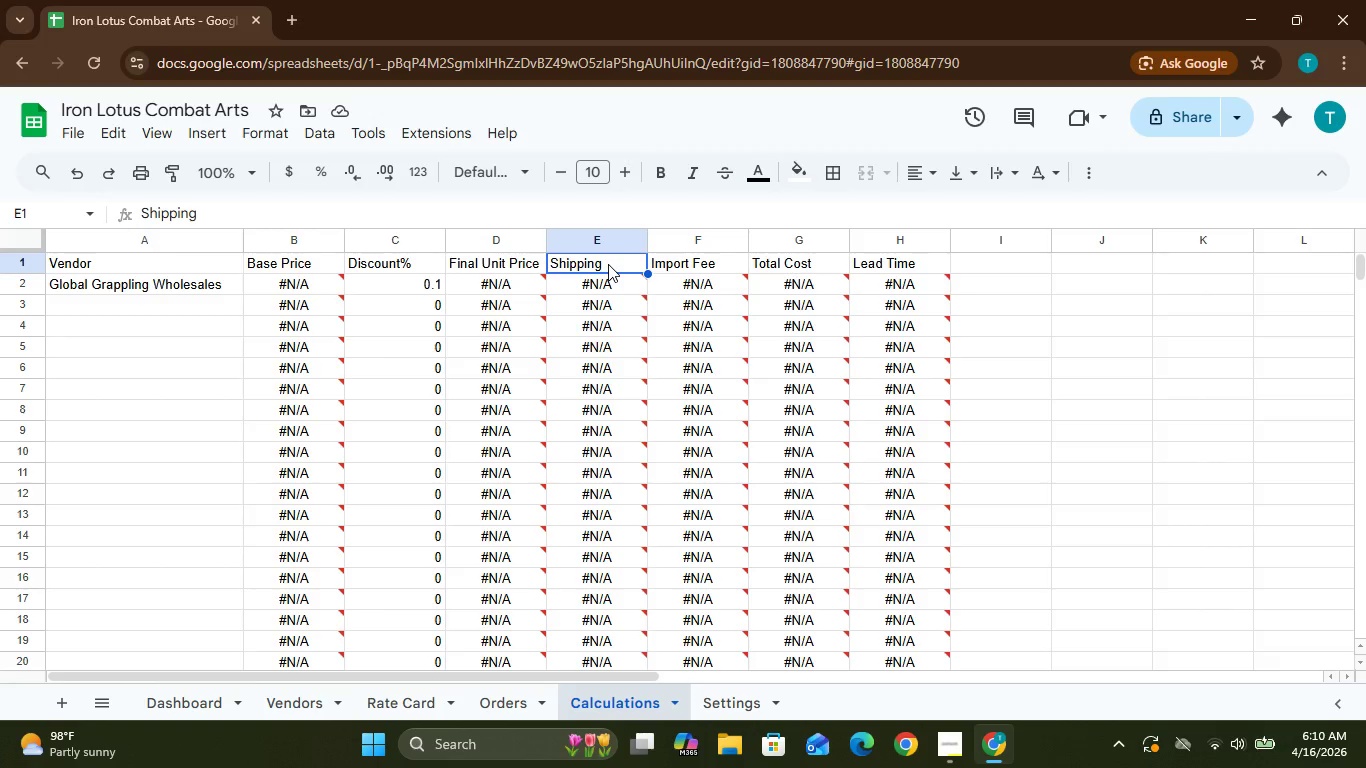 
double_click([608, 264])
 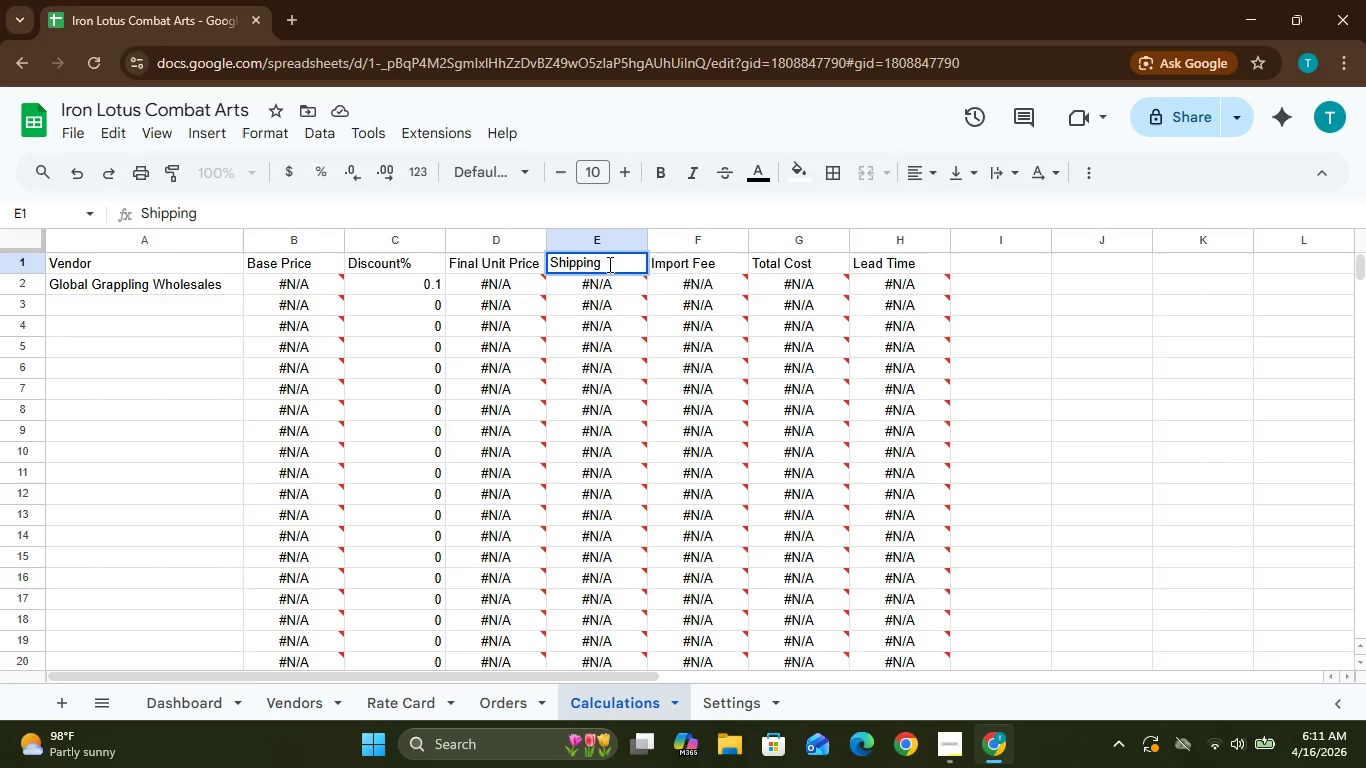 
type( Cost)
 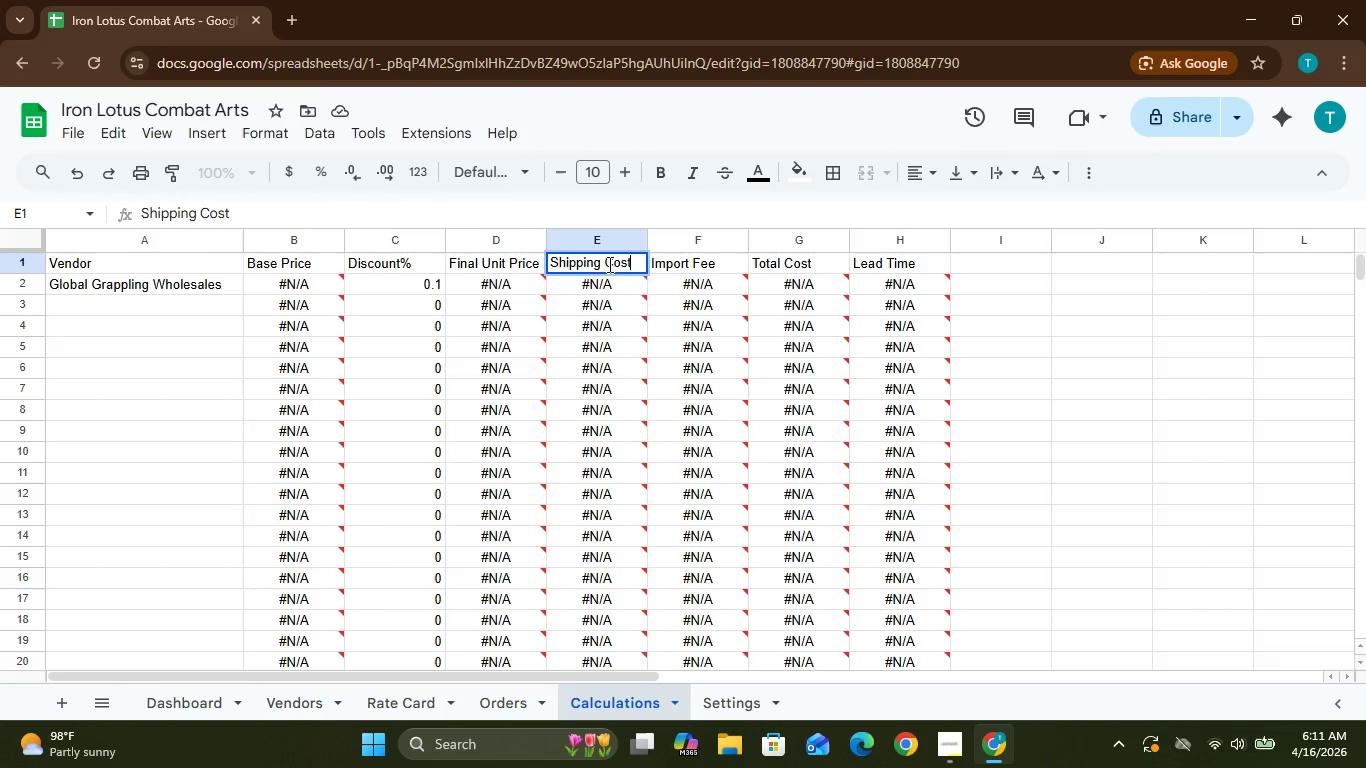 
key(Enter)
 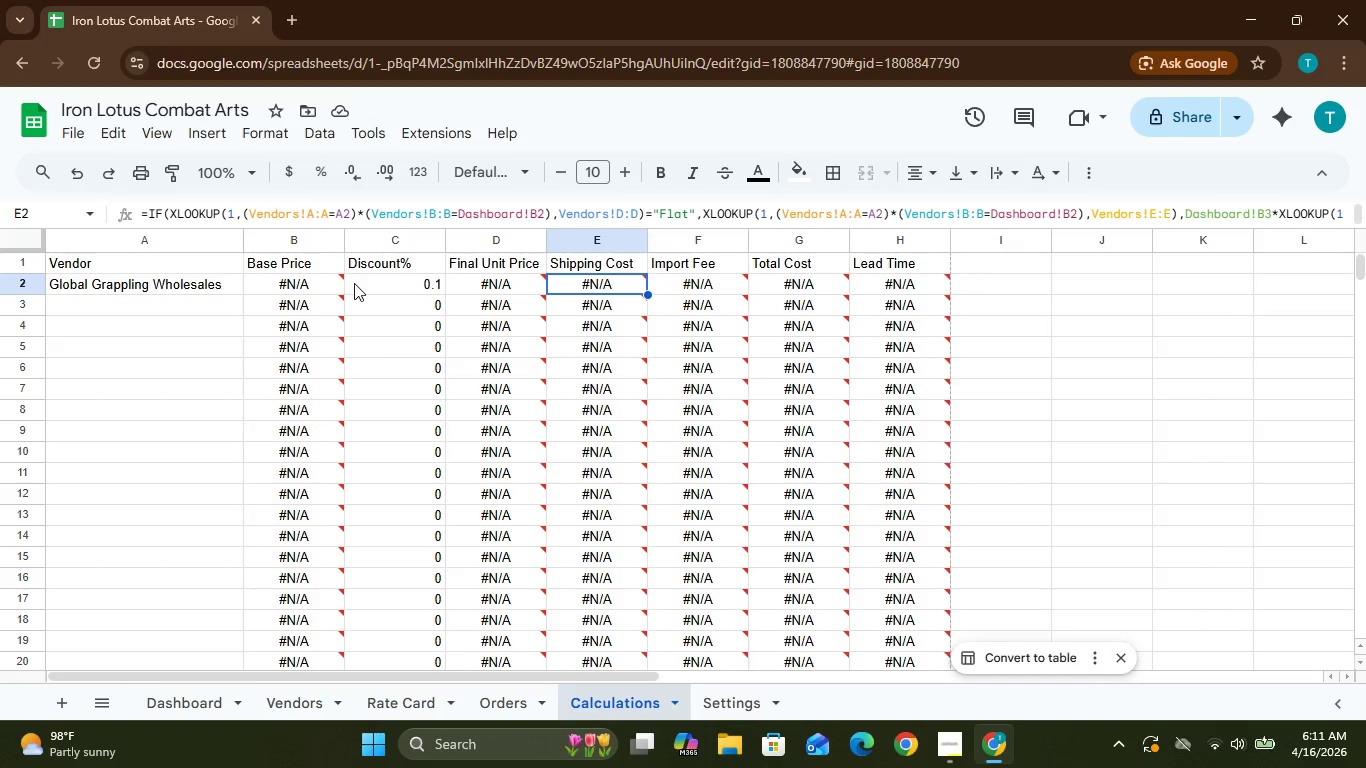 
wait(22.03)
 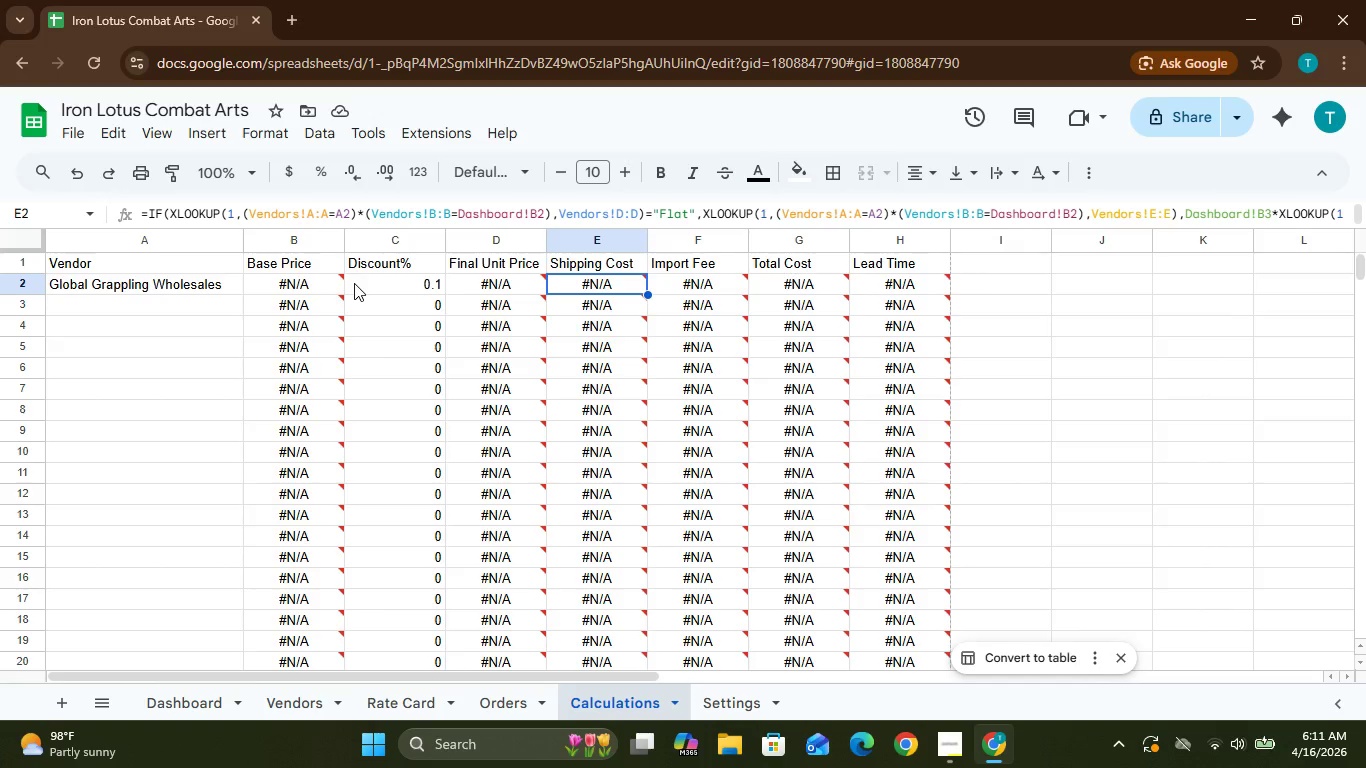 
left_click([618, 263])
 